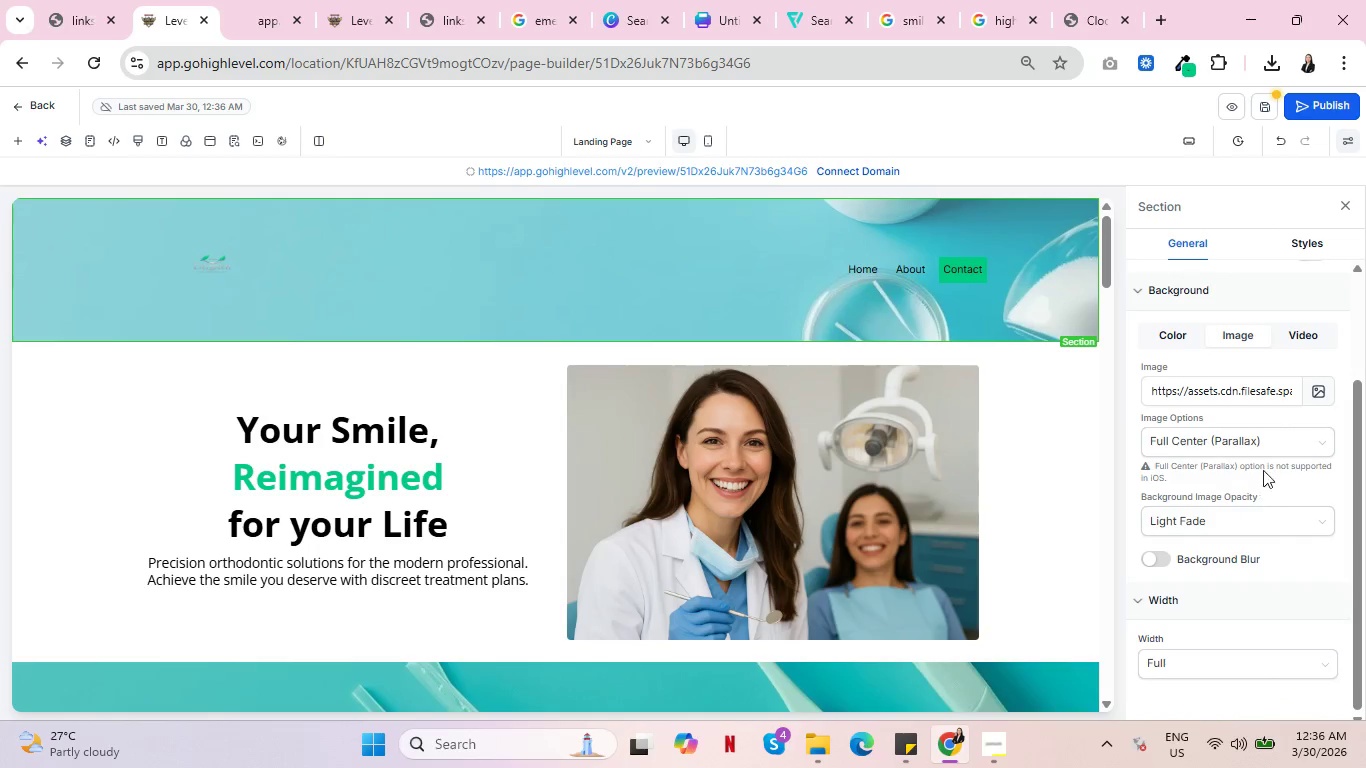 
left_click([1033, 320])
 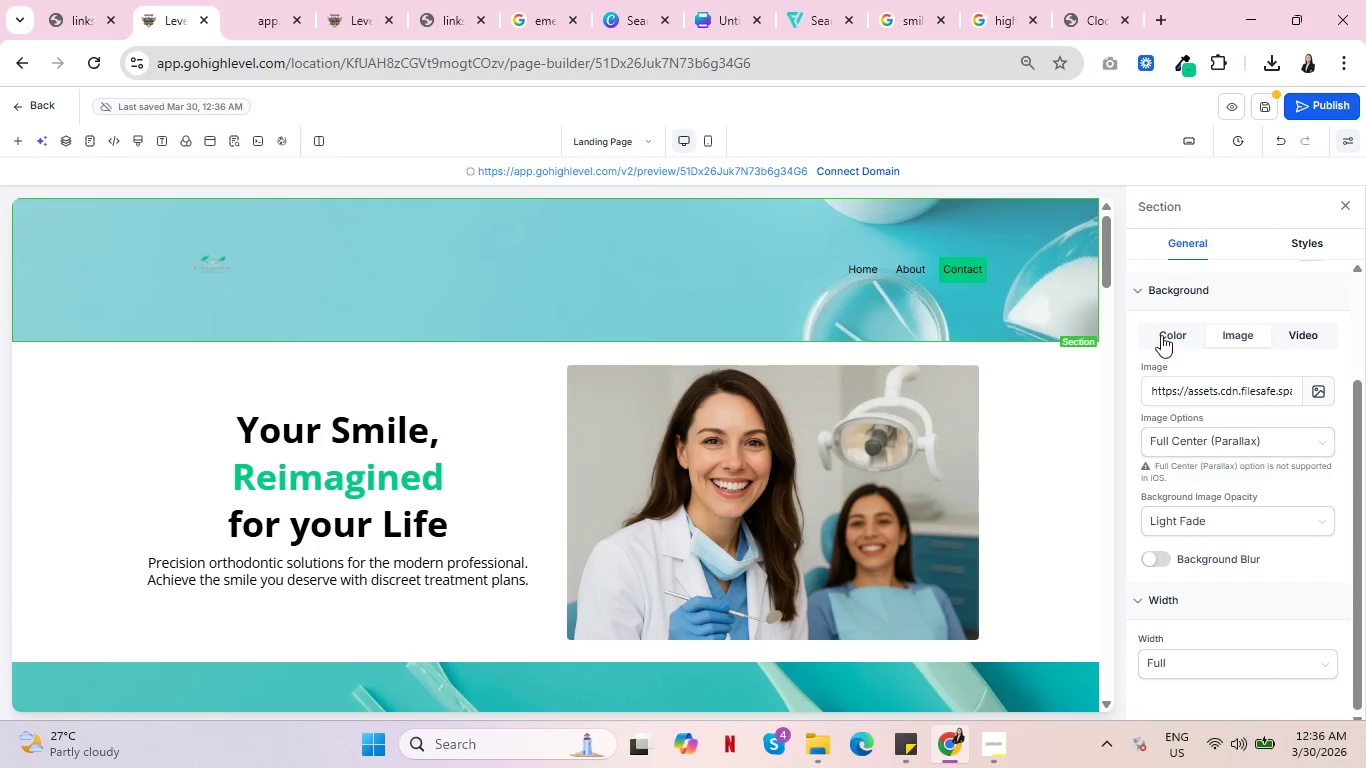 
left_click([1161, 335])
 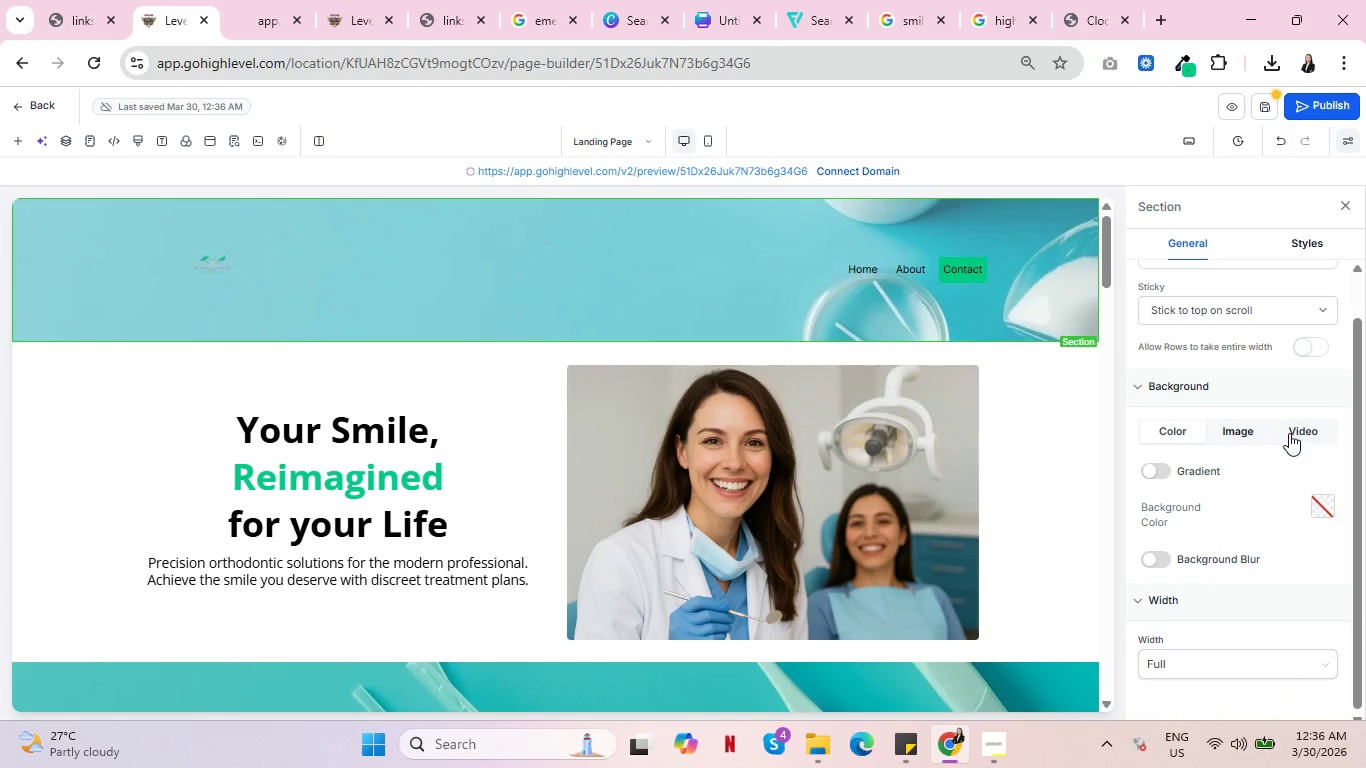 
left_click([1256, 313])
 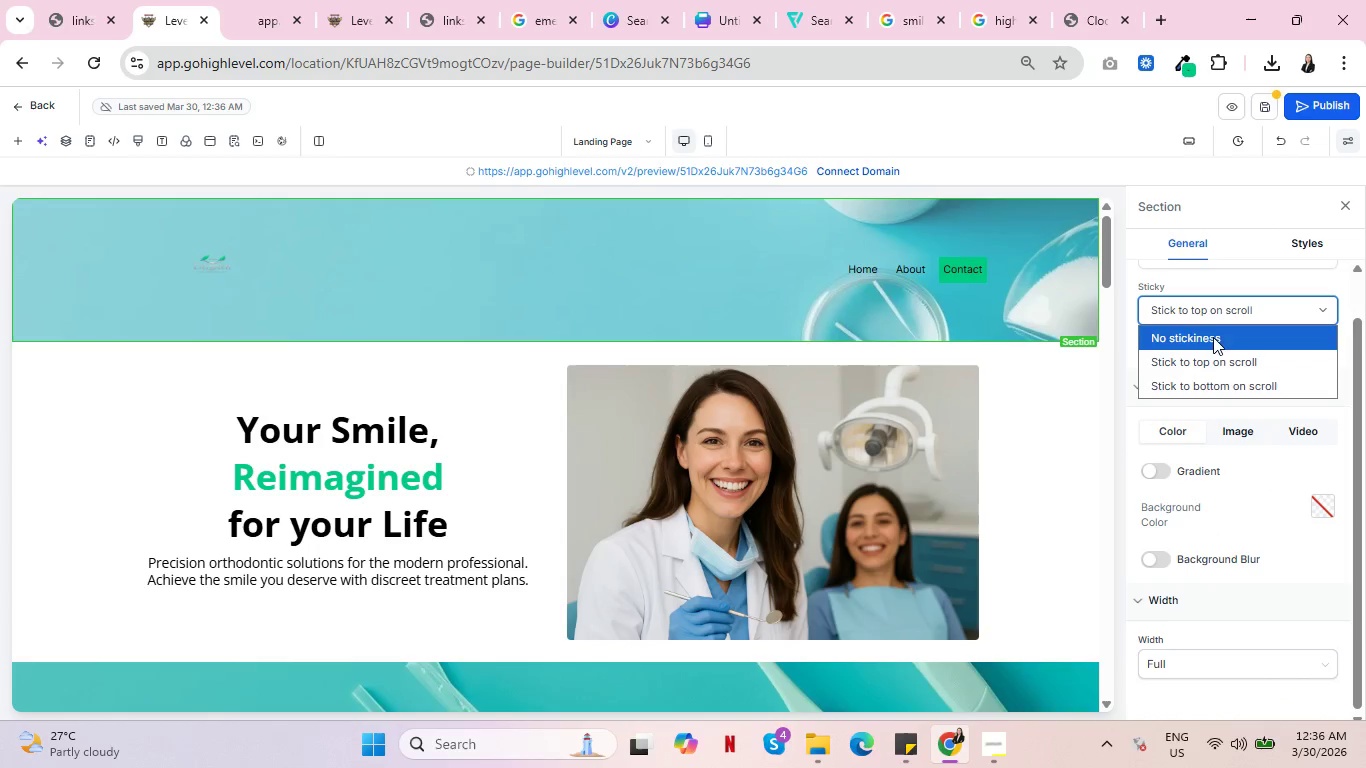 
left_click([1213, 338])
 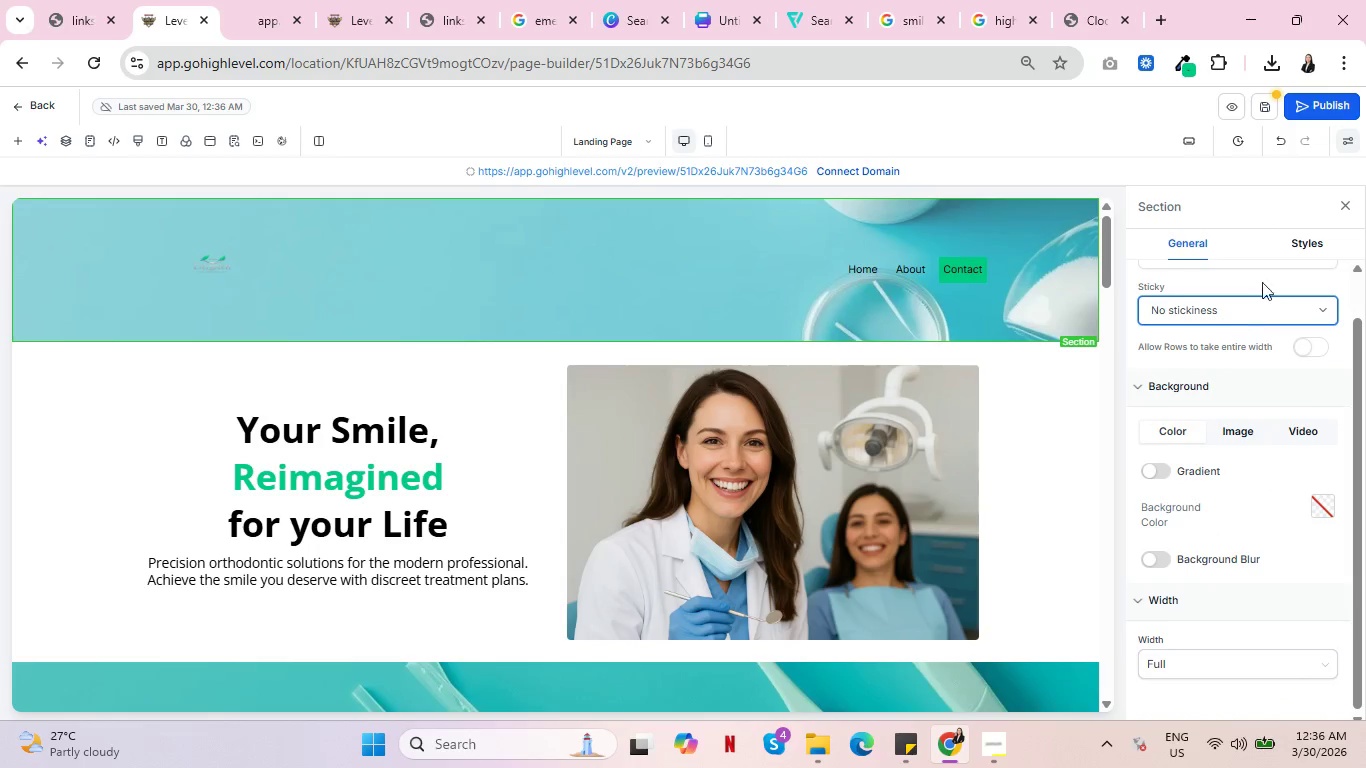 
left_click([1264, 280])
 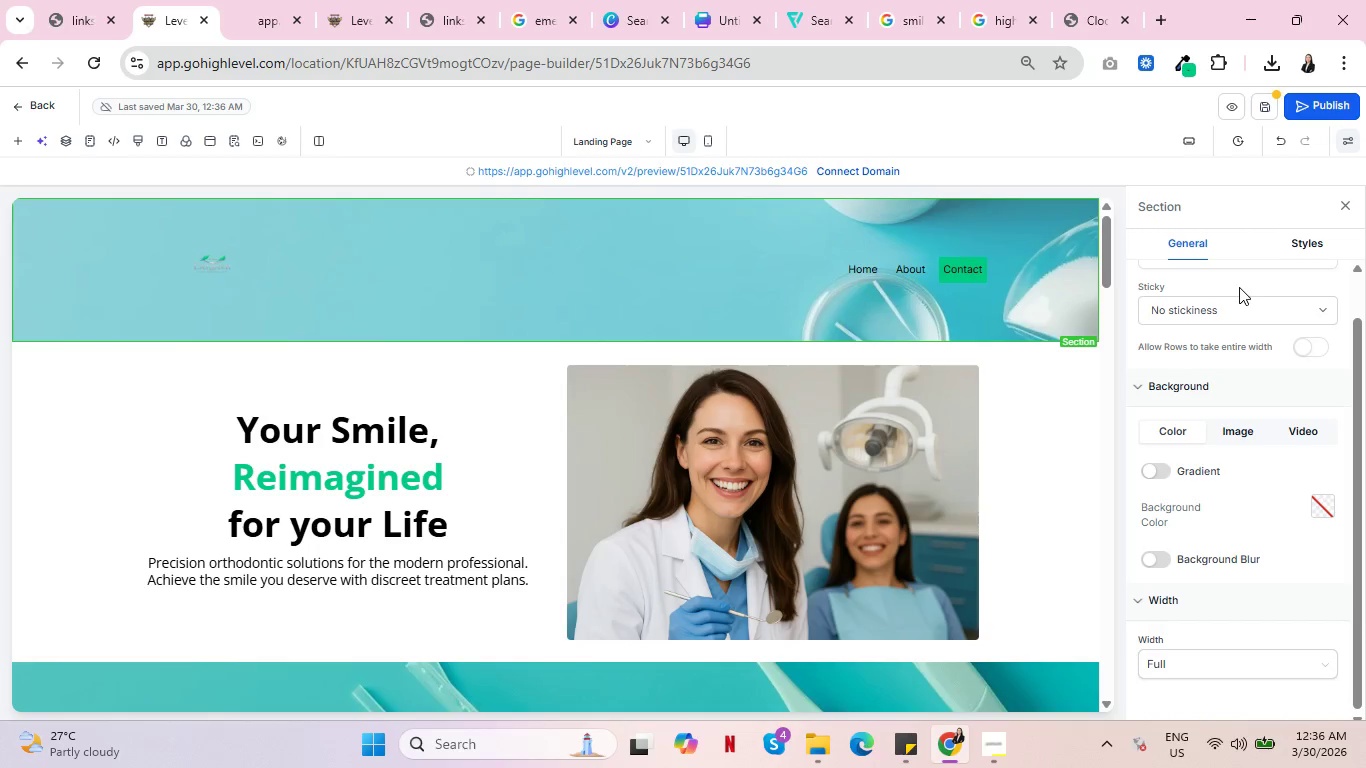 
key(Control+ControlLeft)
 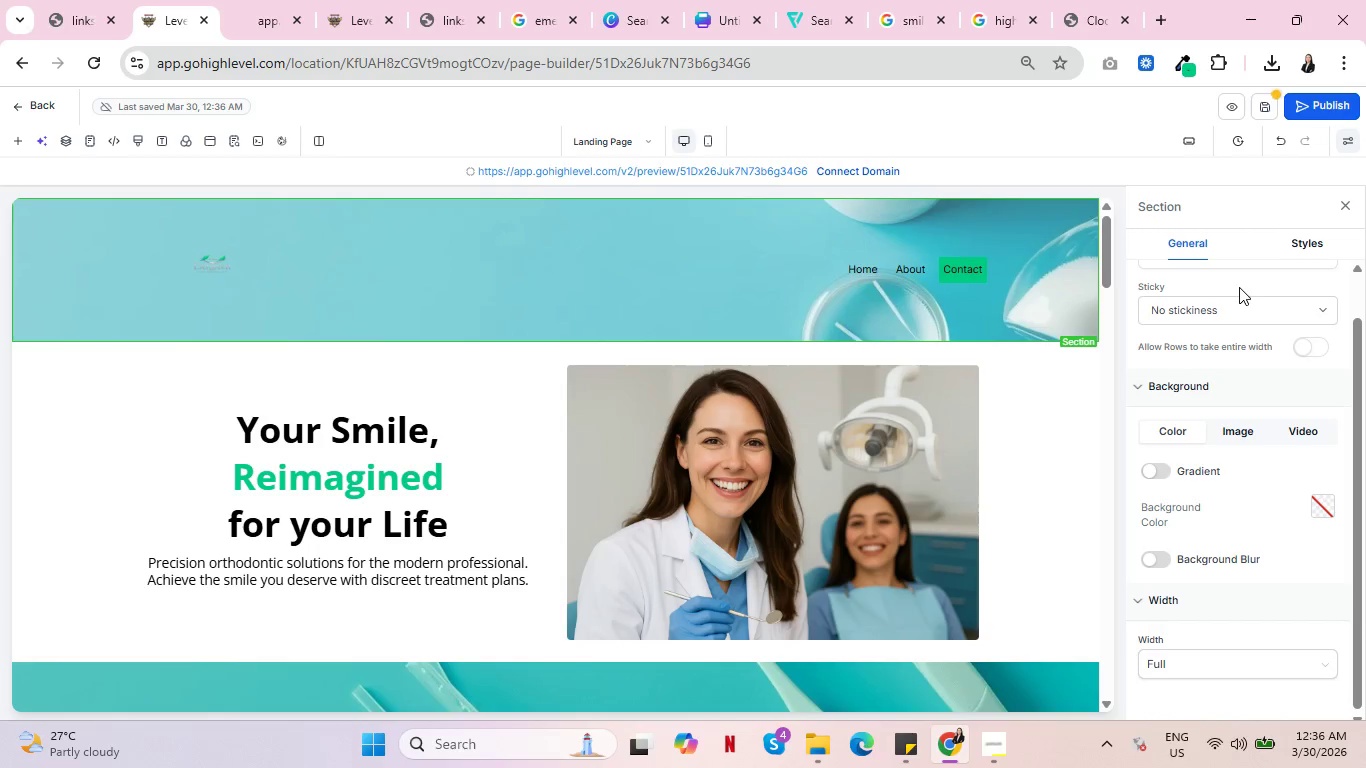 
key(Control+ControlLeft)
 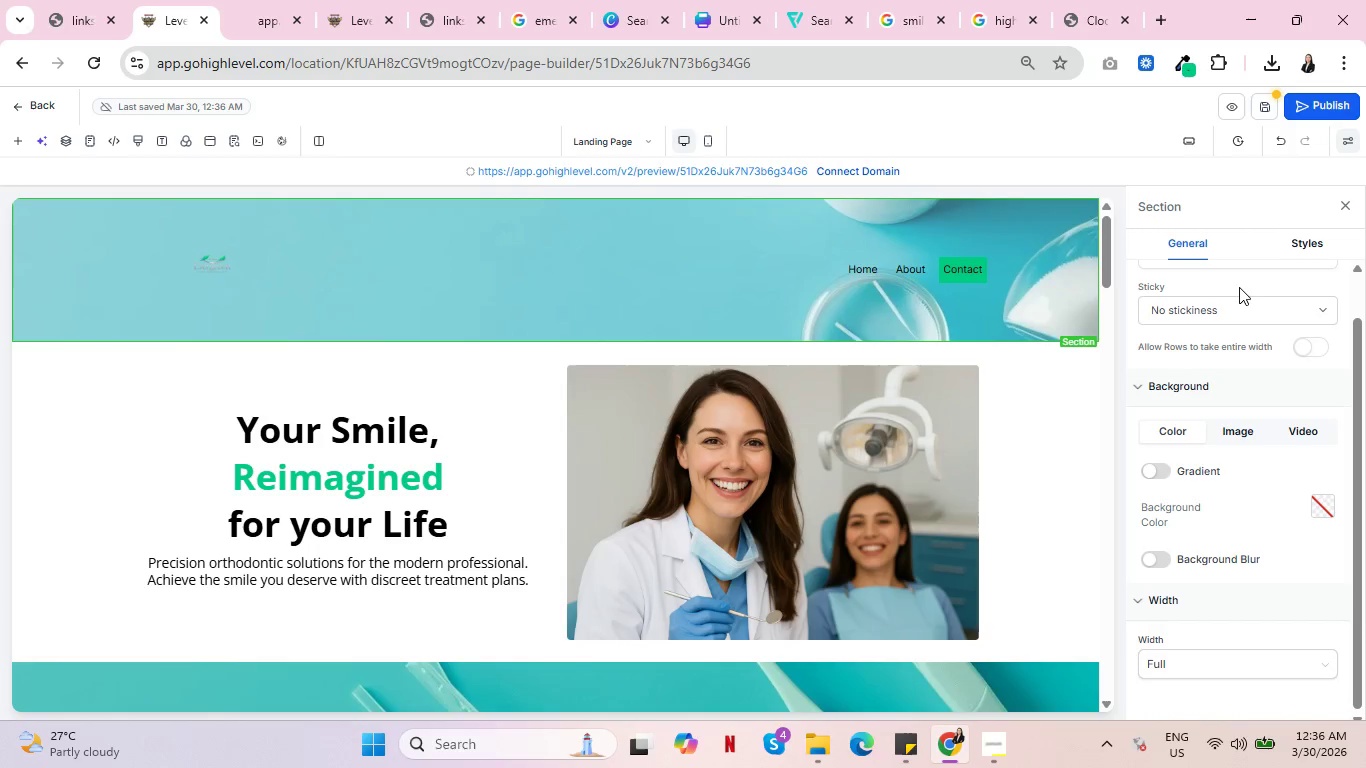 
key(Control+ControlLeft)
 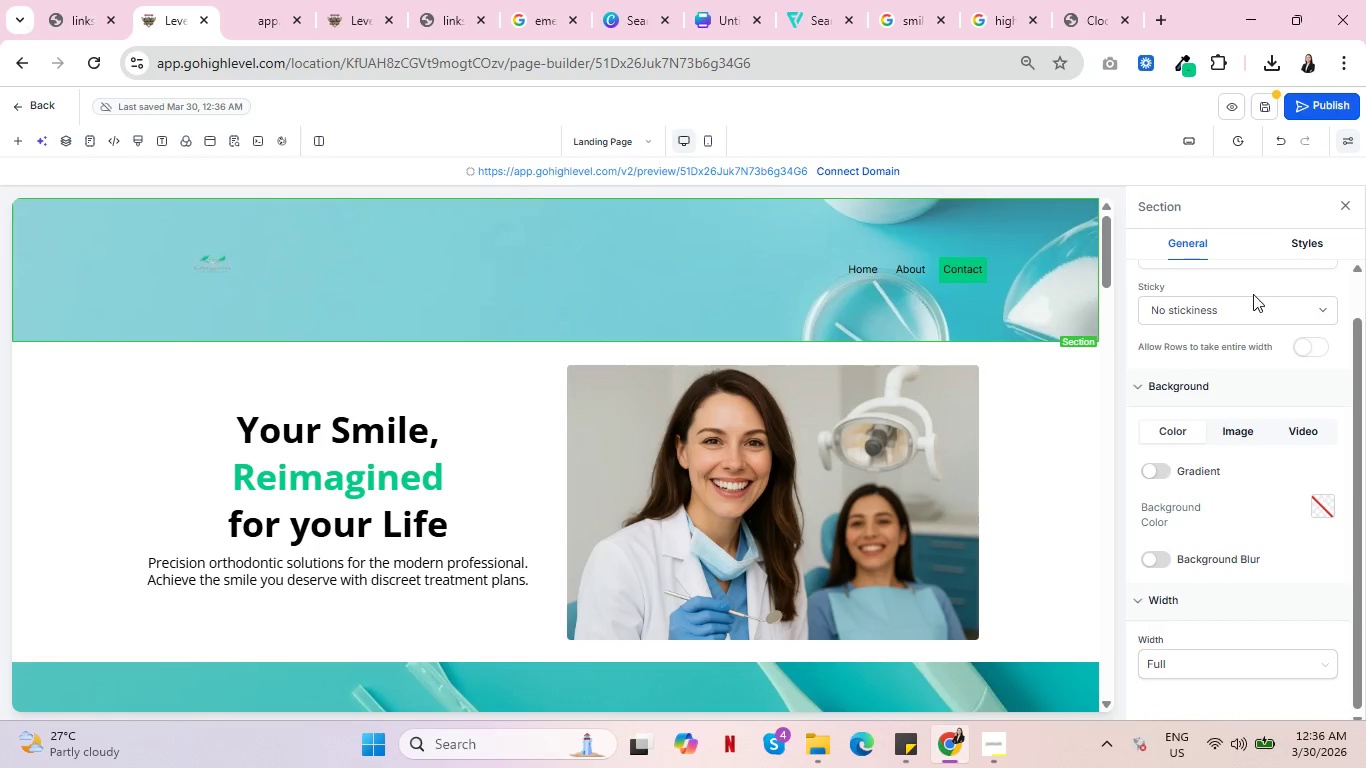 
key(Control+ControlLeft)
 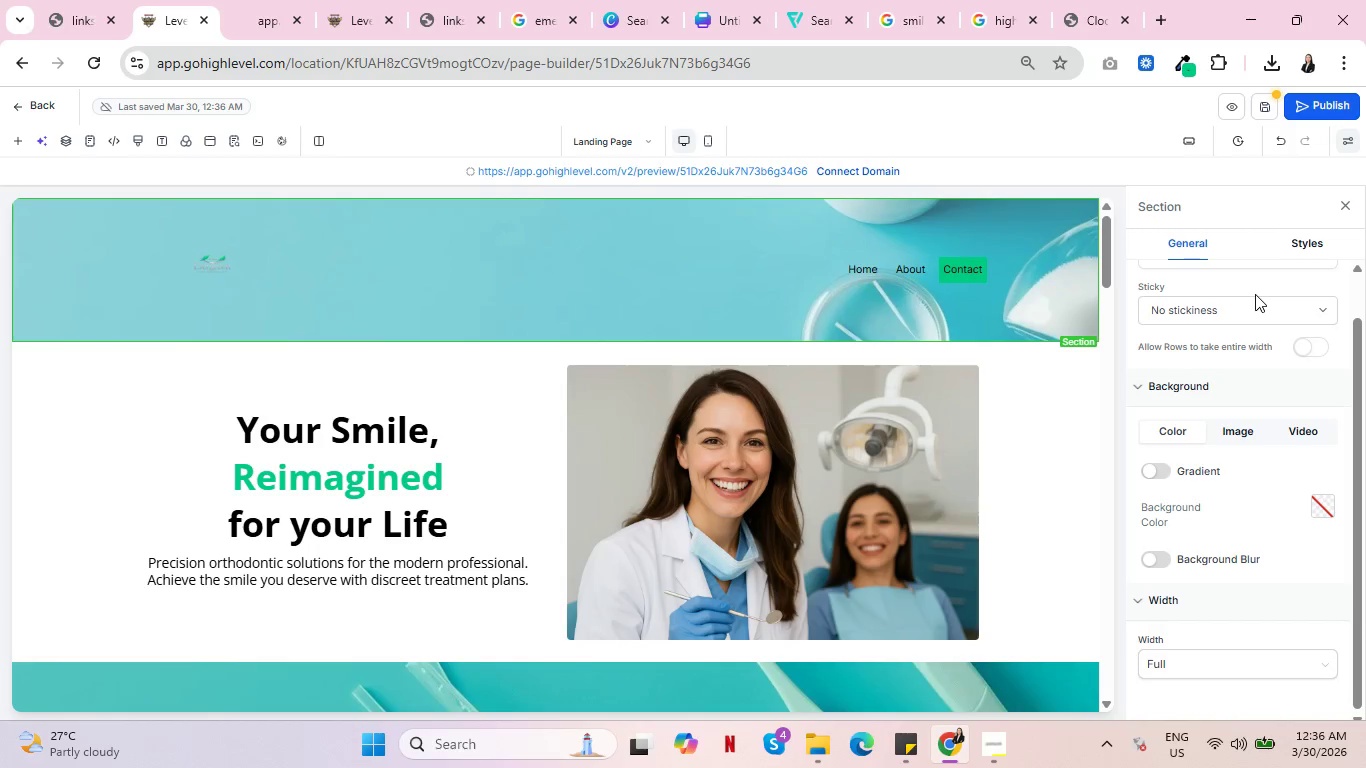 
mouse_move([156, 418])
 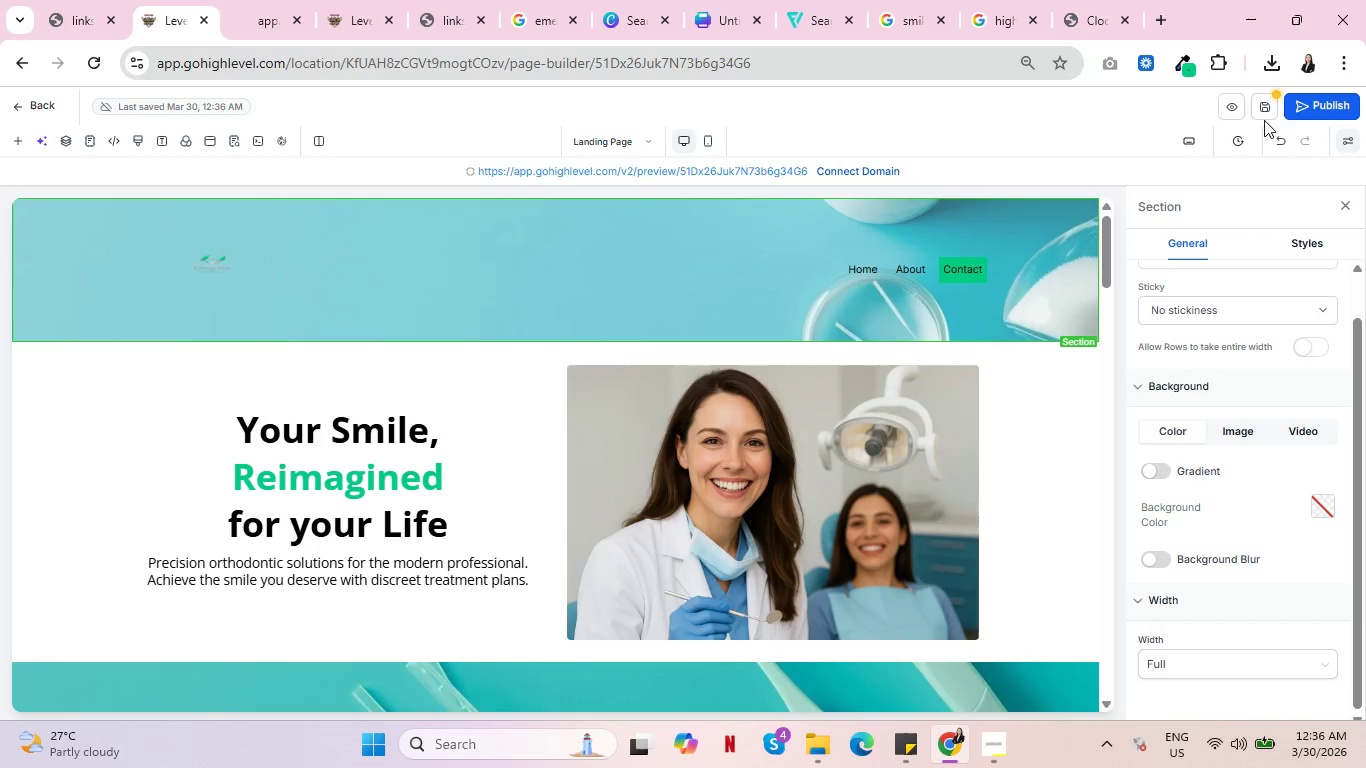 
left_click([1262, 117])
 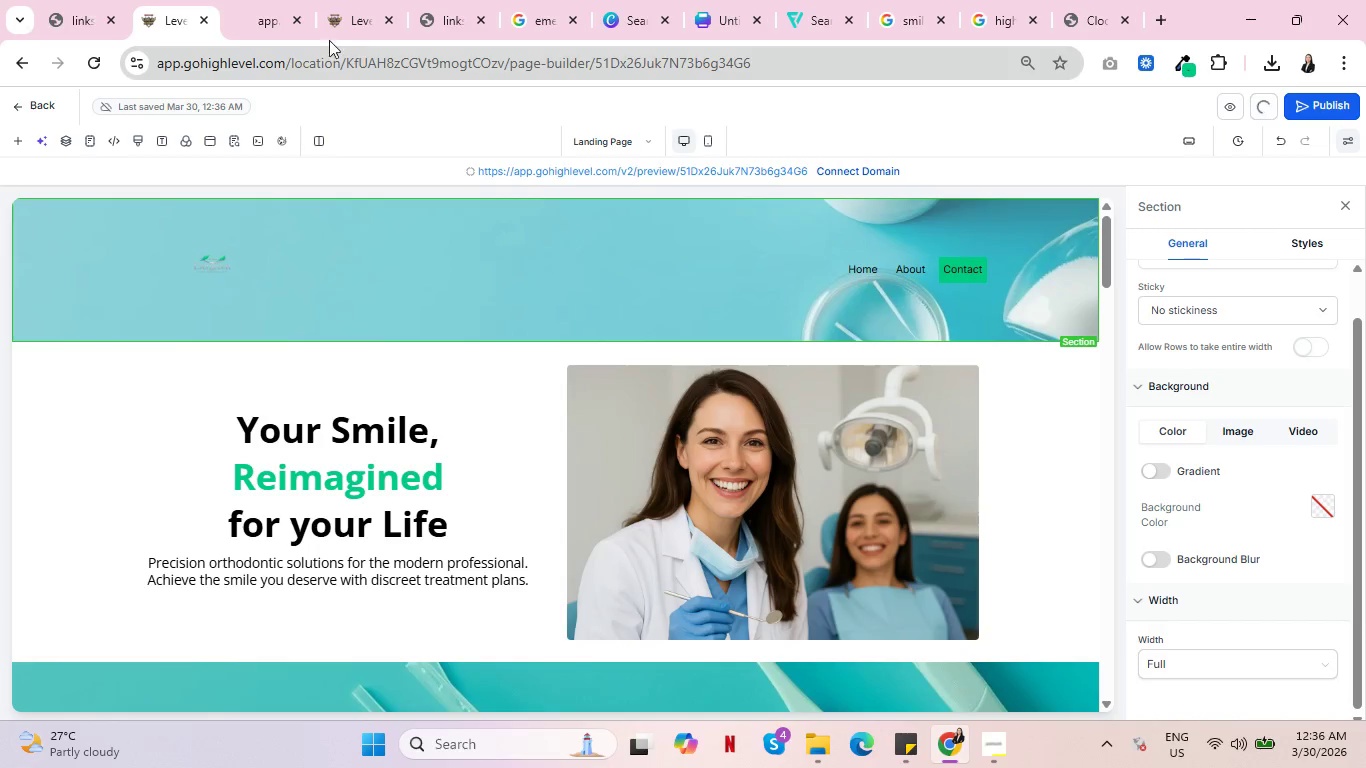 
left_click([297, 17])
 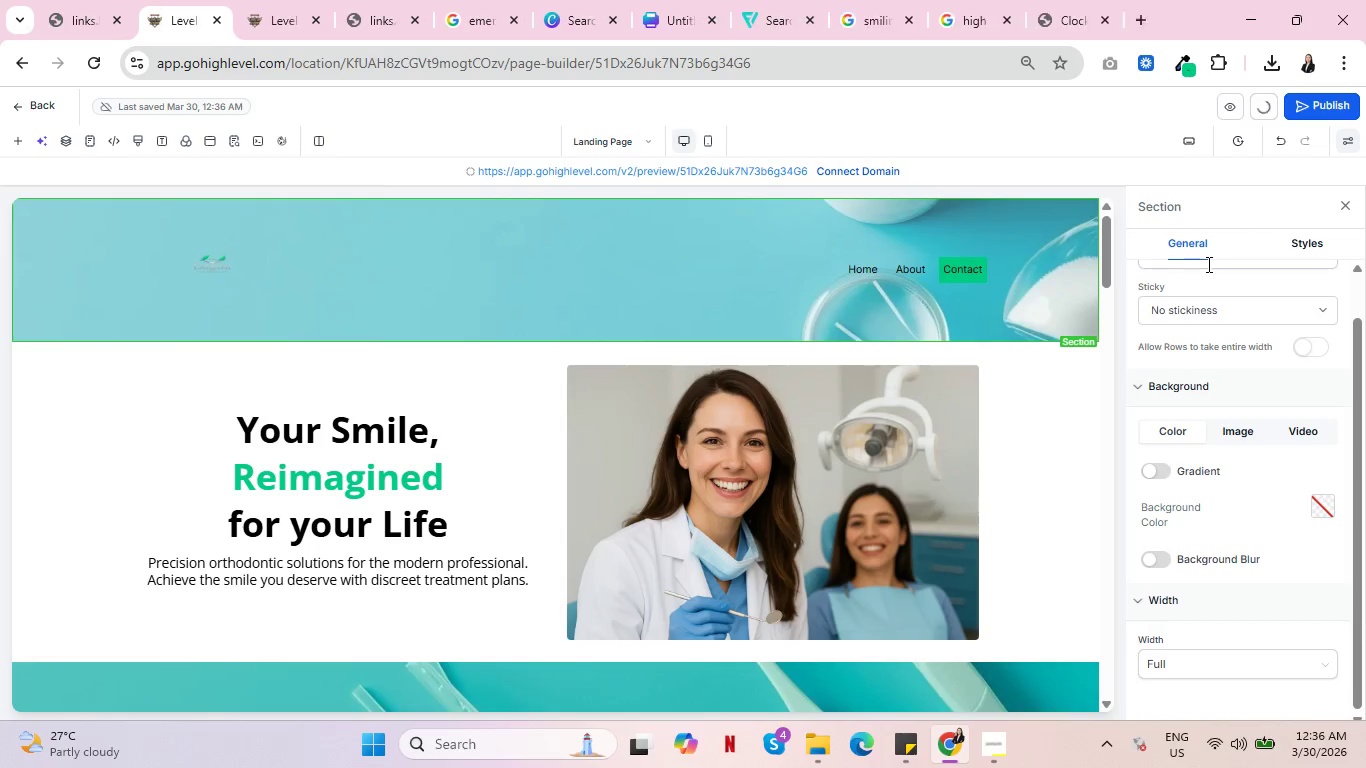 
key(Control+ControlLeft)
 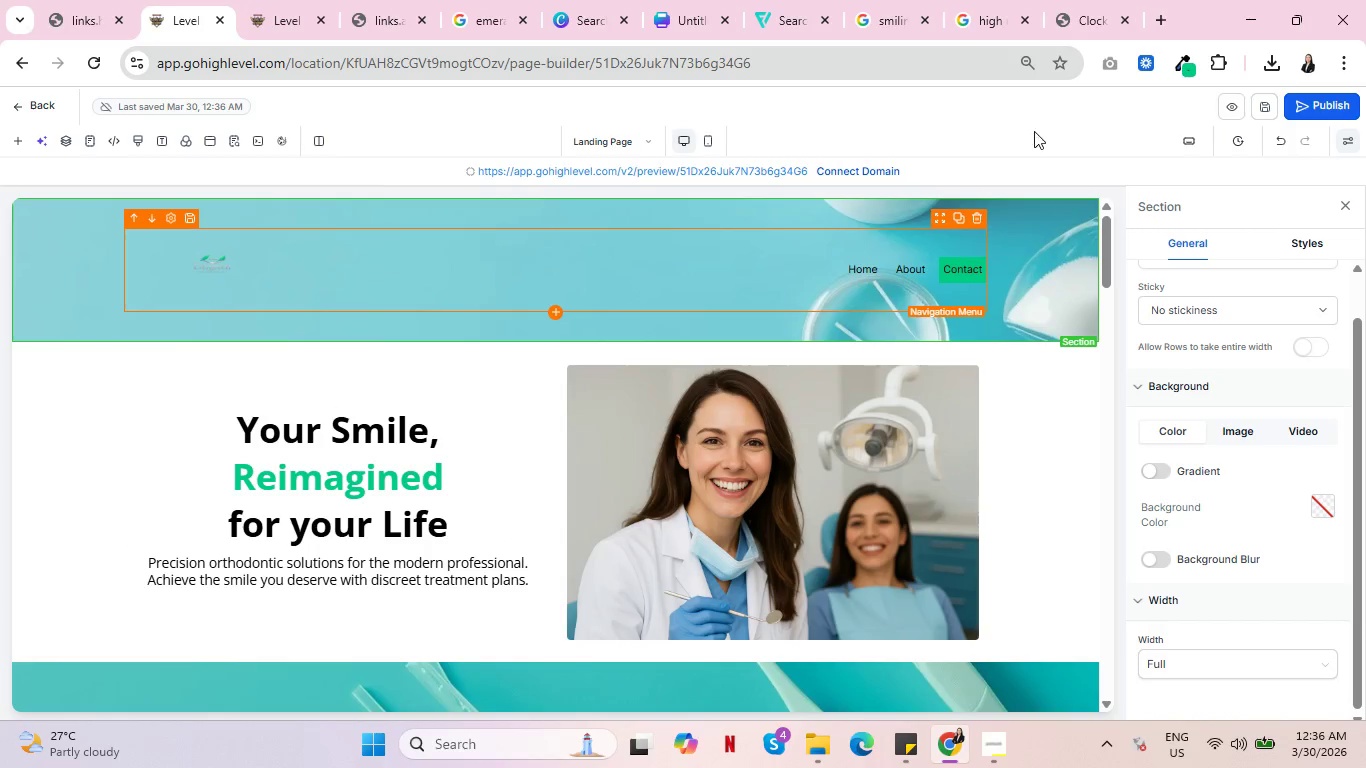 
wait(6.59)
 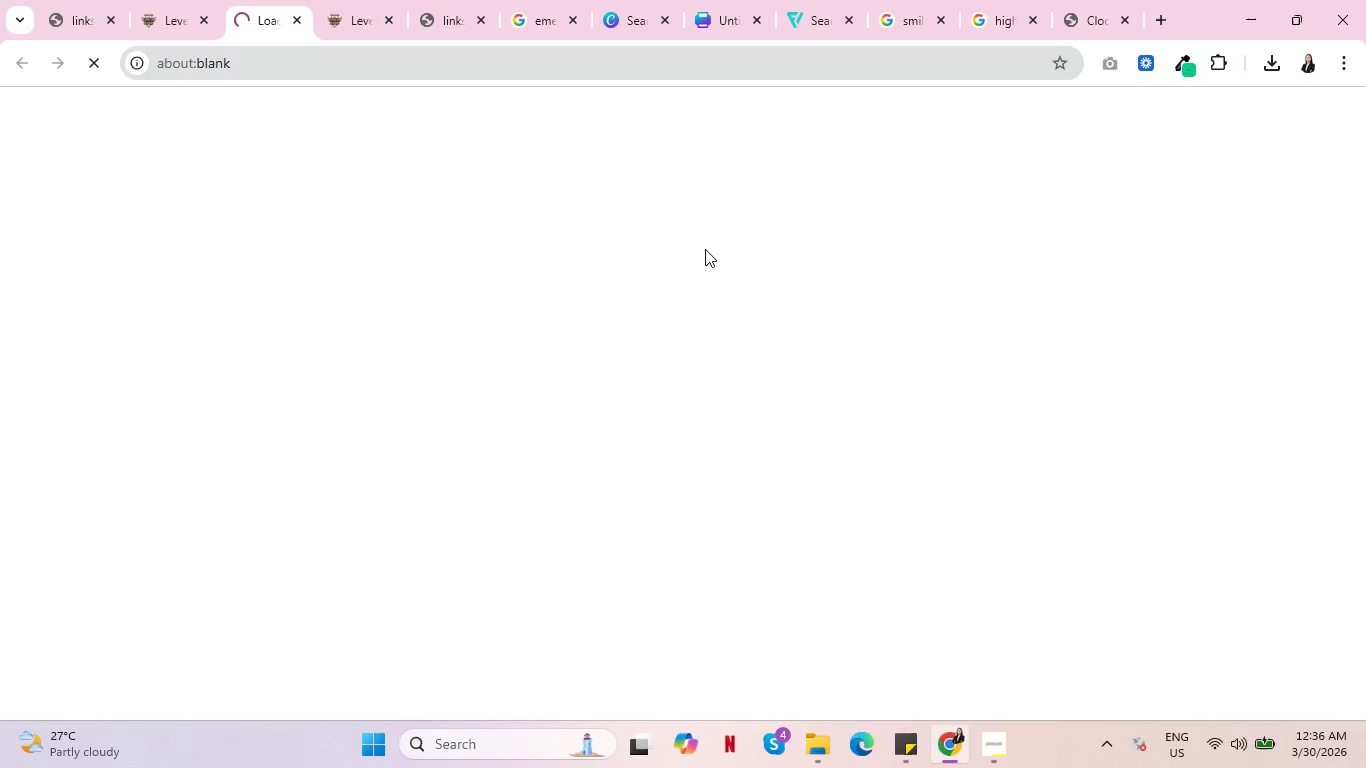 
scroll: coordinate [256, 371], scroll_direction: down, amount: 4.0
 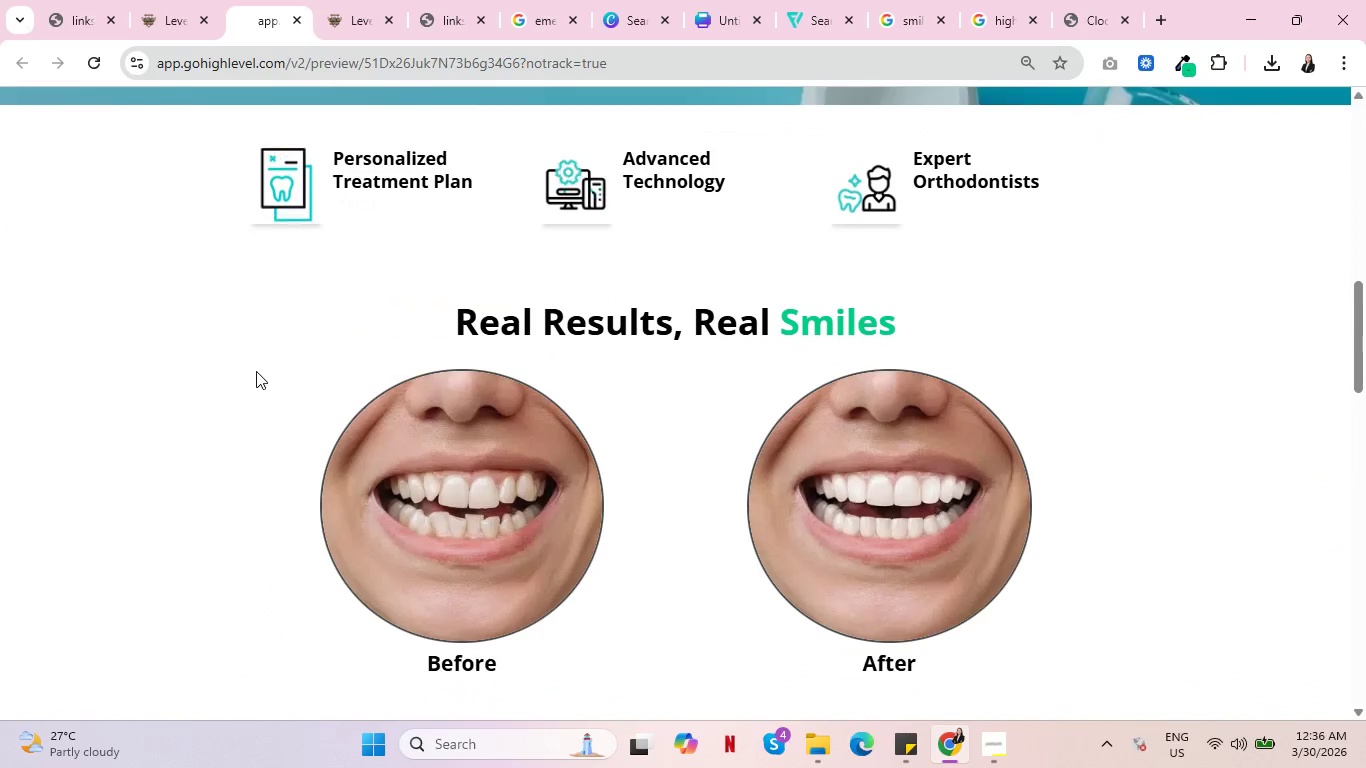 
left_click([1226, 109])
 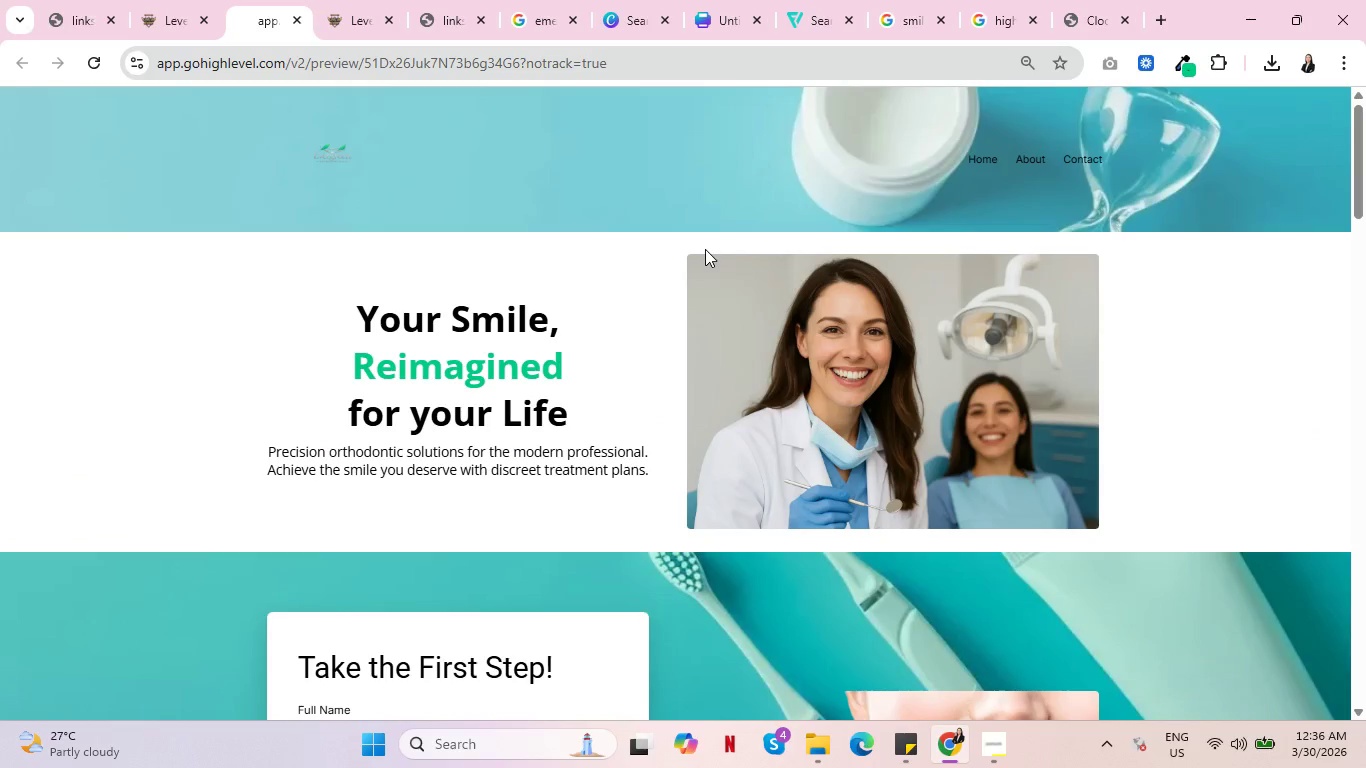 
scroll: coordinate [256, 371], scroll_direction: none, amount: 0.0
 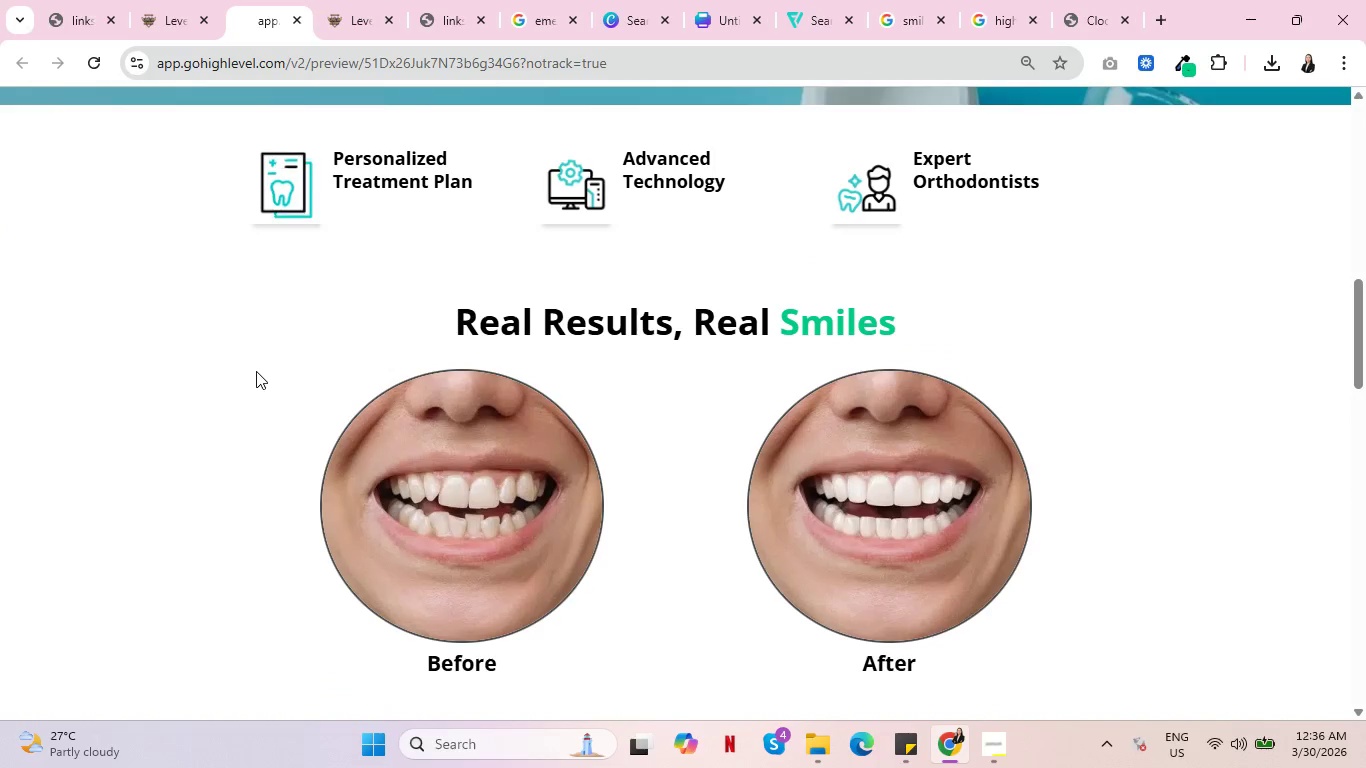 
scroll: coordinate [207, 364], scroll_direction: down, amount: 7.0
 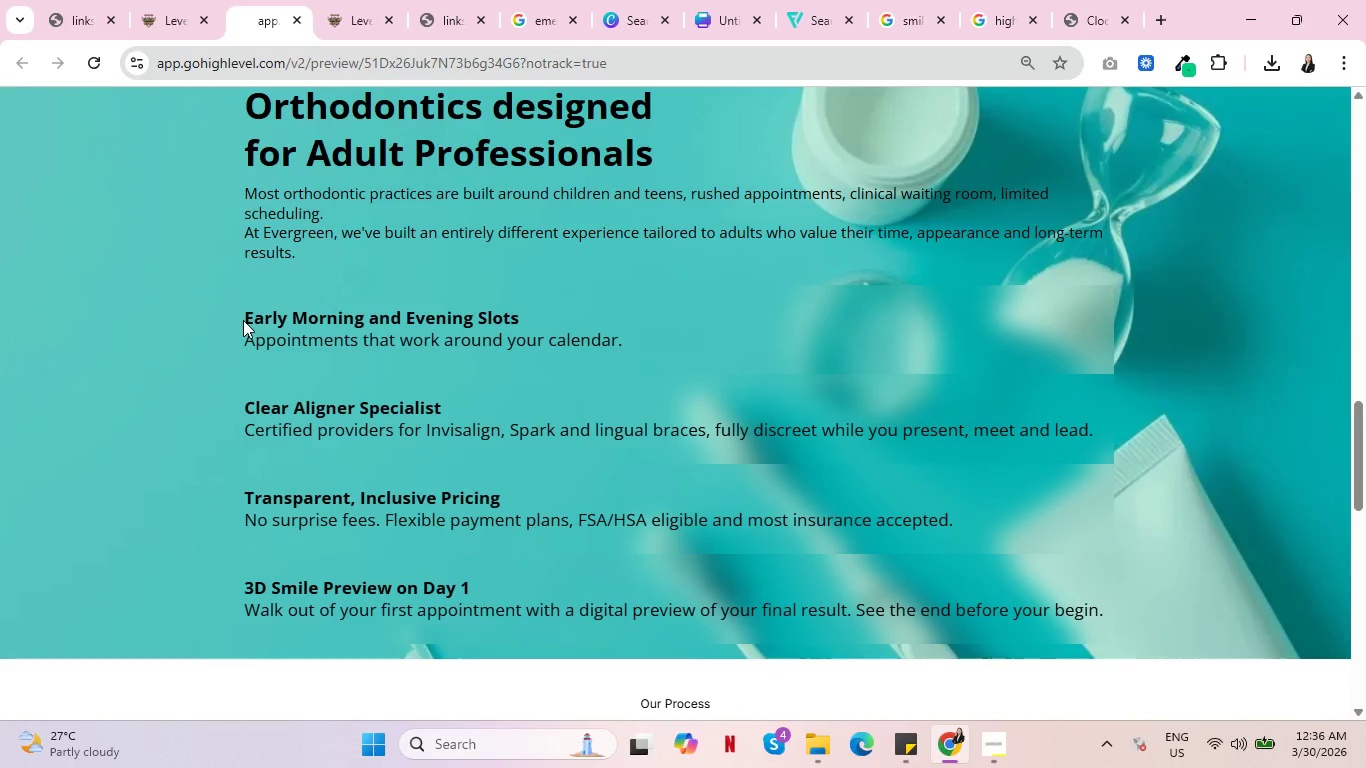 
key(Control+ControlLeft)
 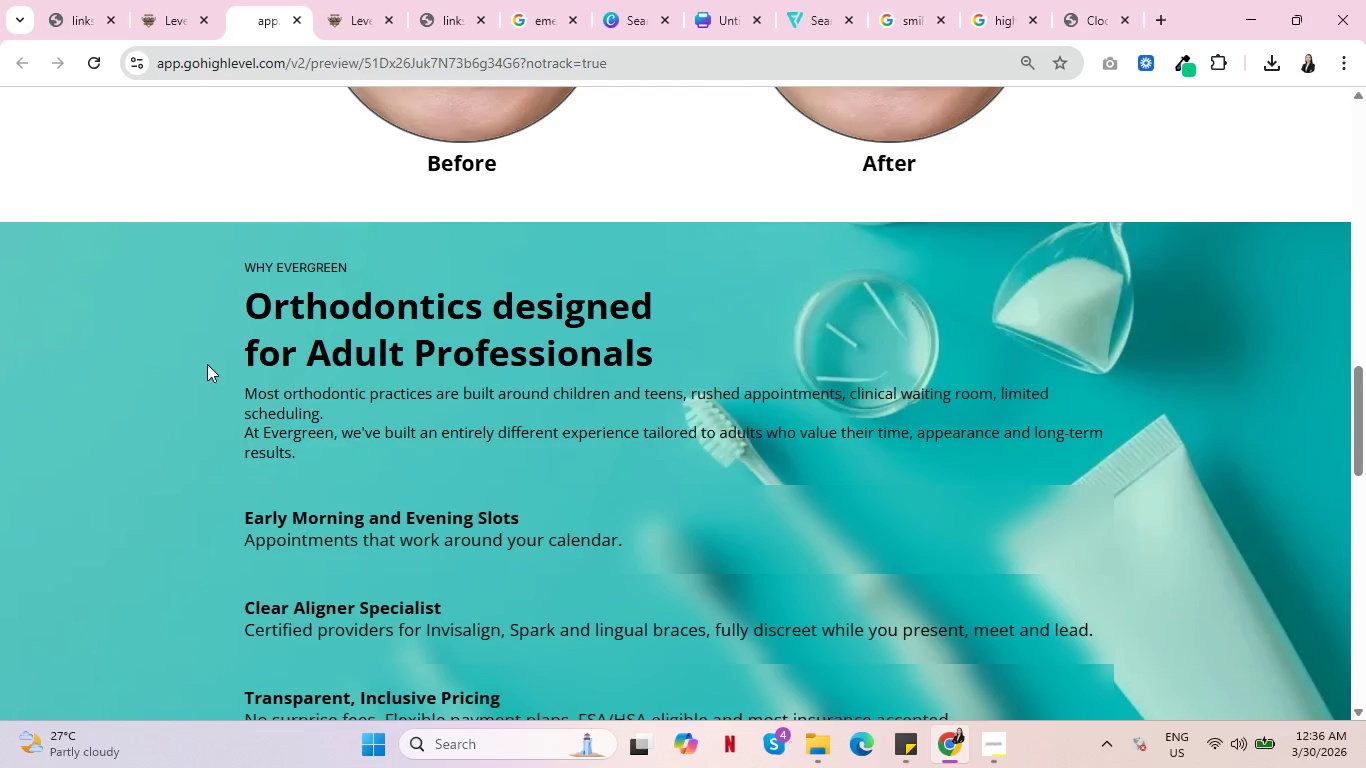 
wait(5.09)
 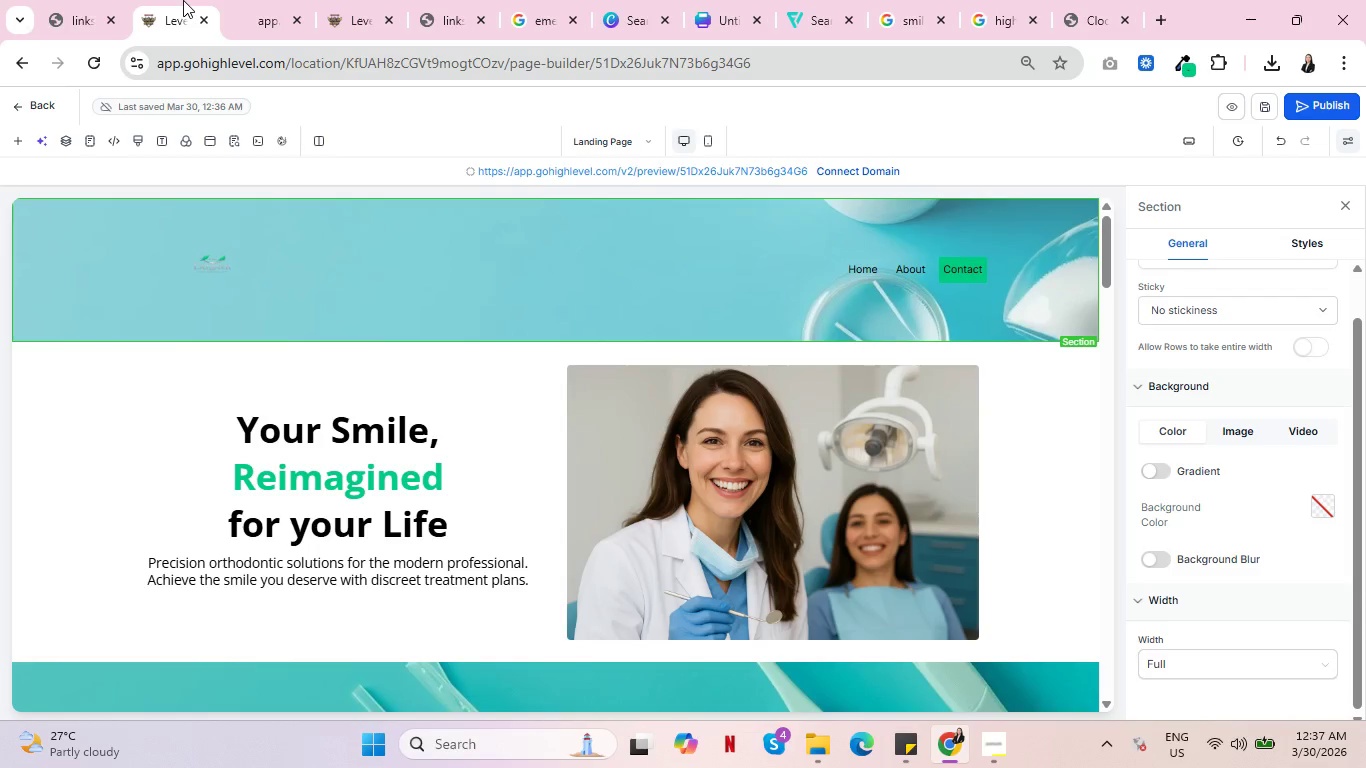 
scroll: coordinate [344, 372], scroll_direction: down, amount: 18.0
 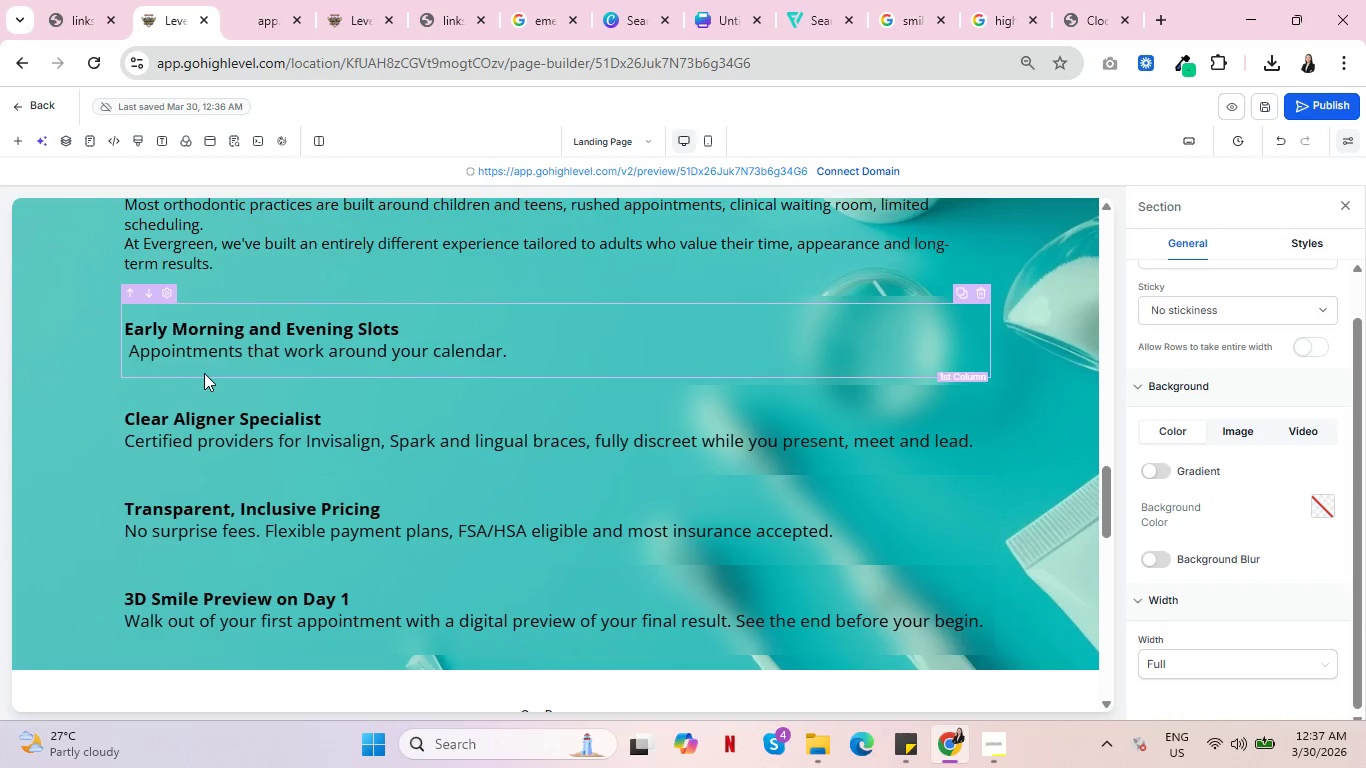 
key(Control+ControlLeft)
 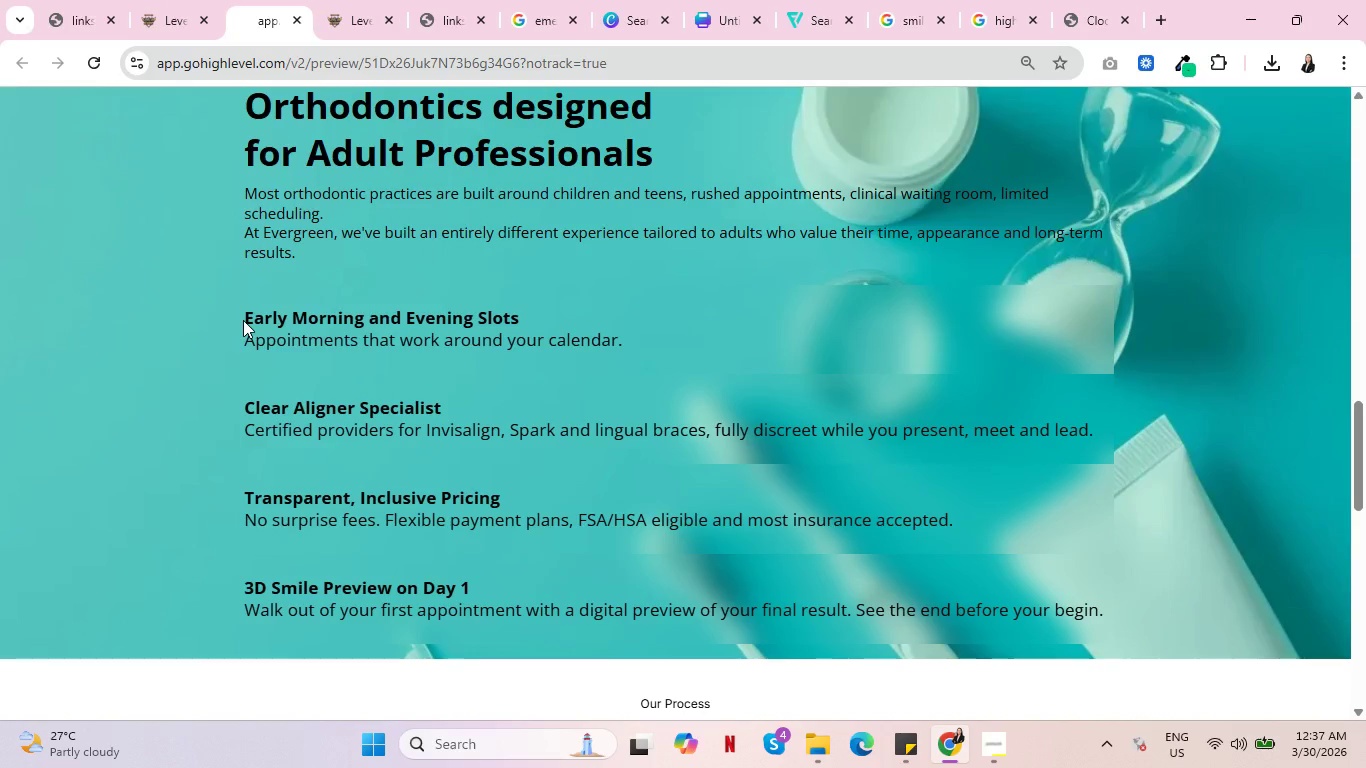 
key(Control+ControlLeft)
 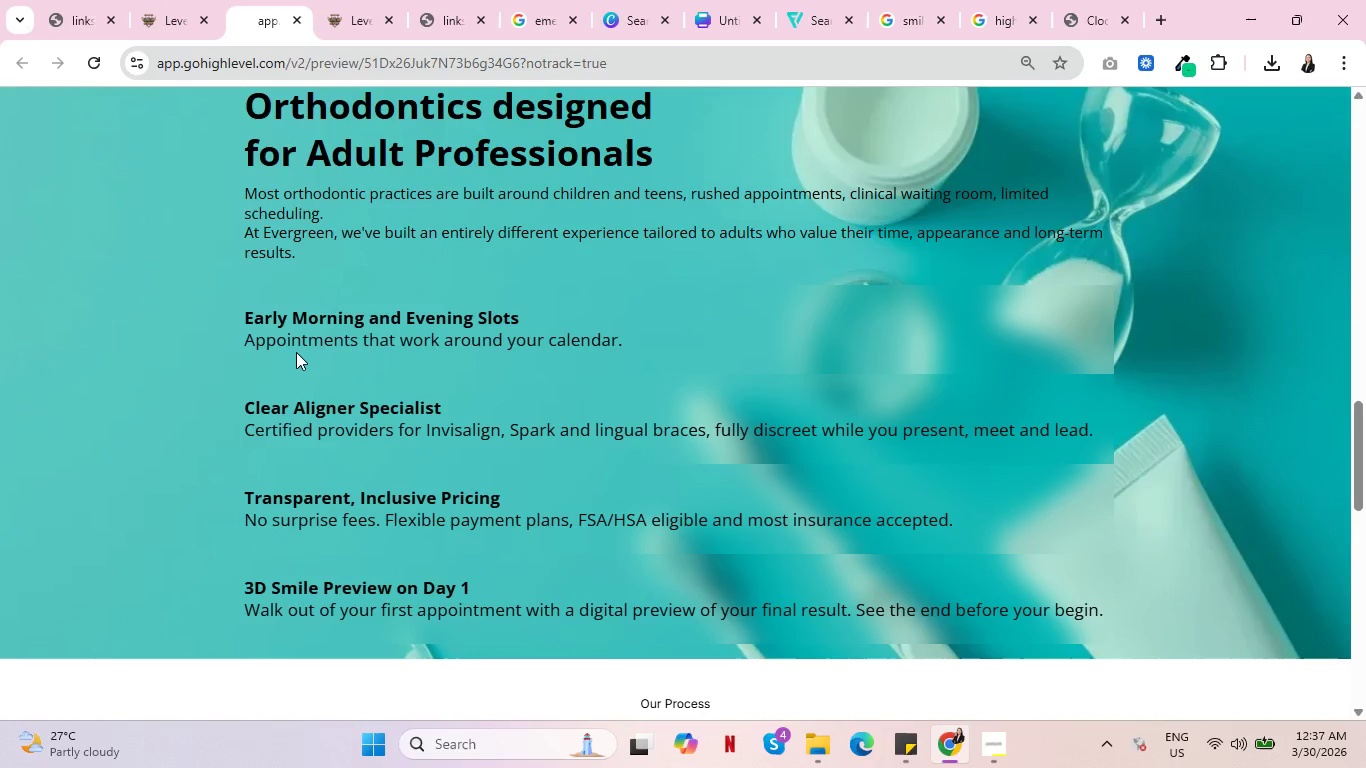 
scroll: coordinate [208, 383], scroll_direction: up, amount: 2.0
 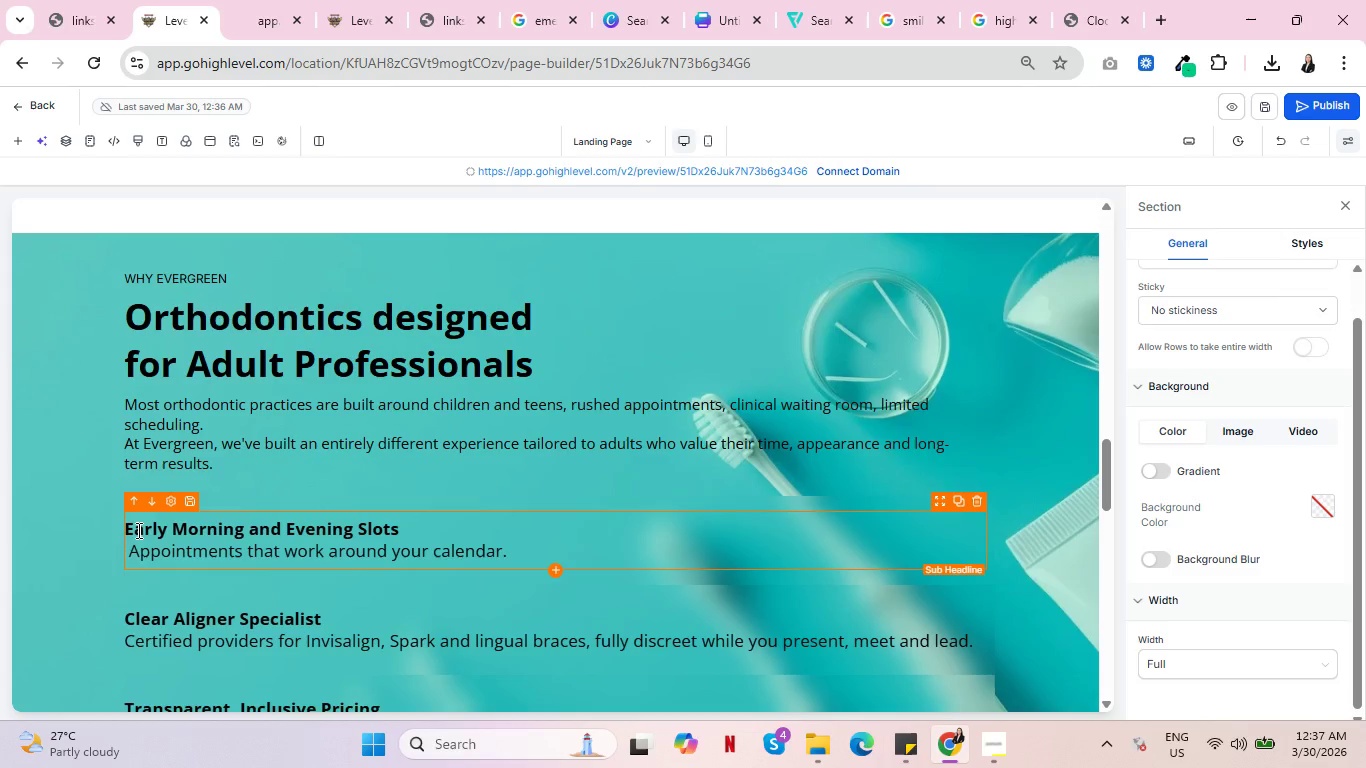 
key(Control+ControlLeft)
 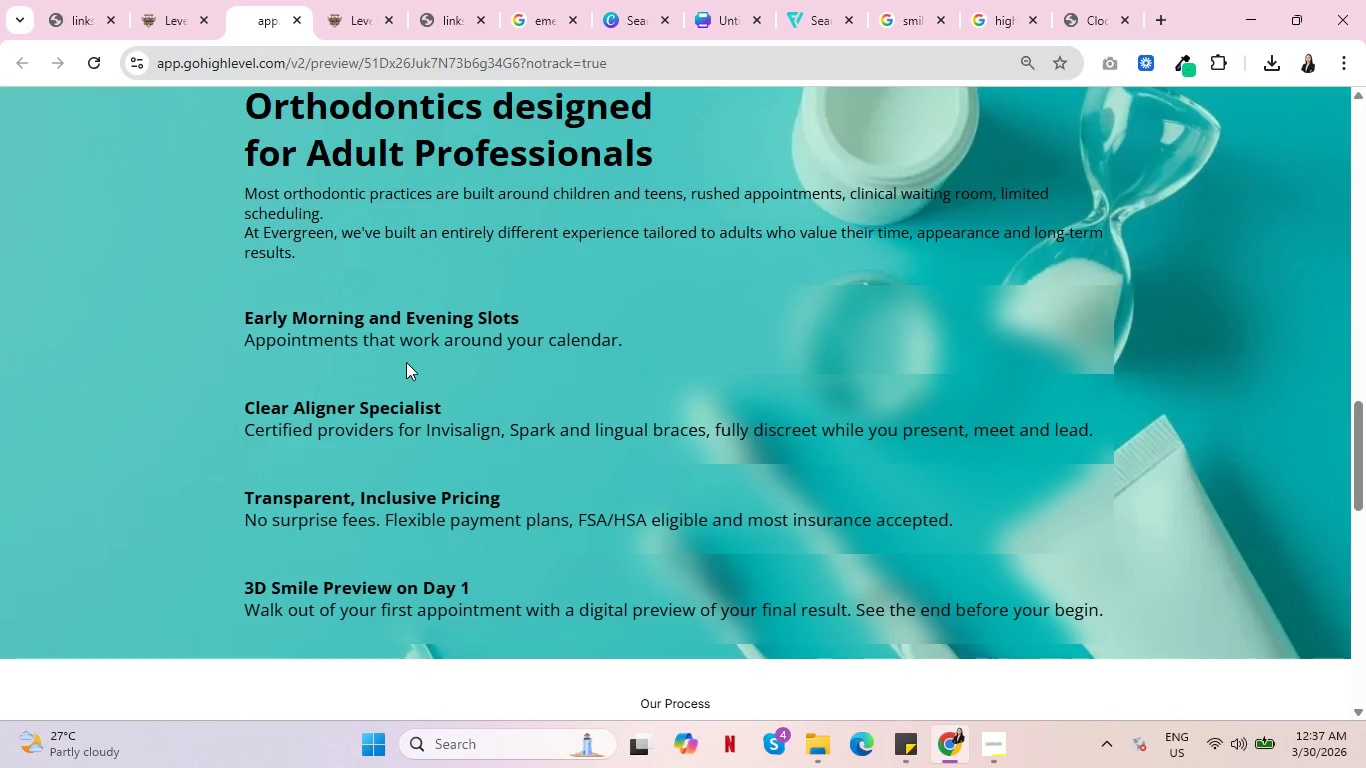 
key(Control+ControlLeft)
 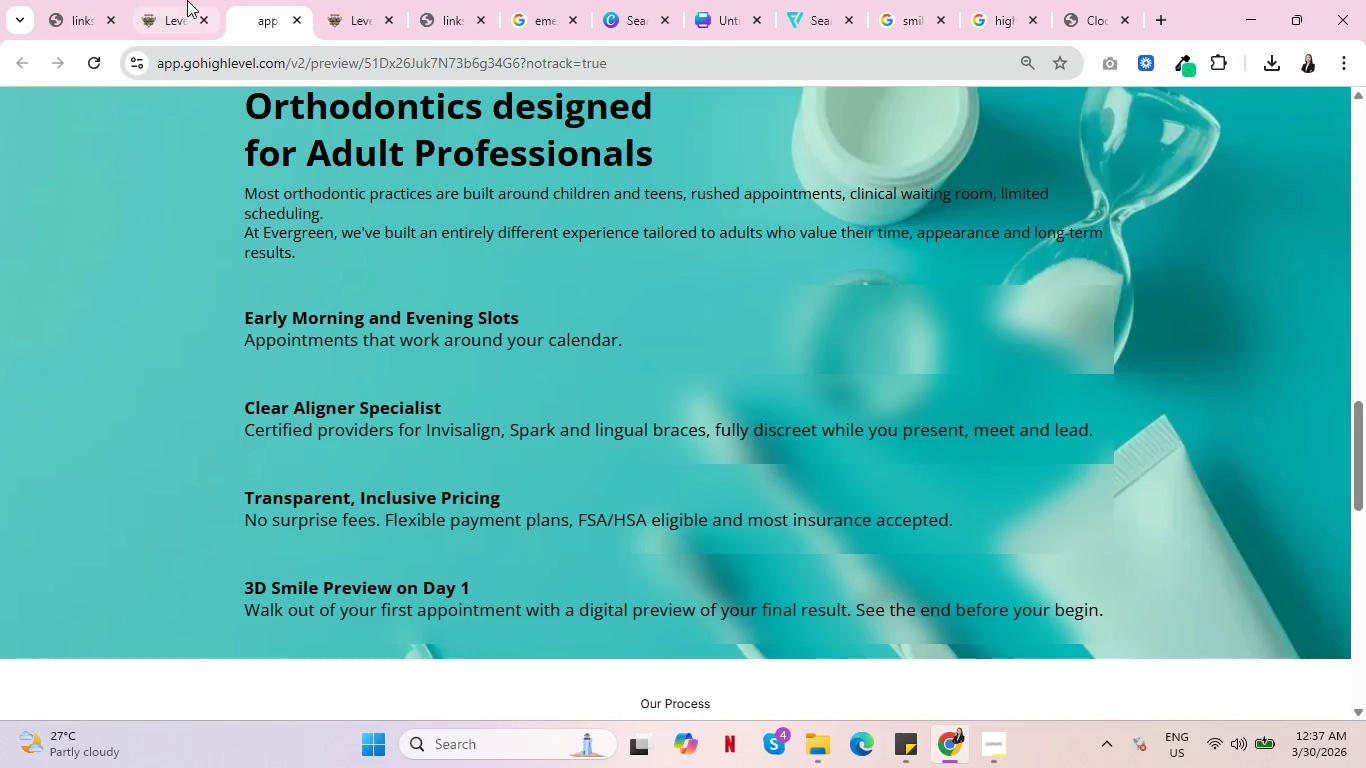 
left_click([183, 0])
 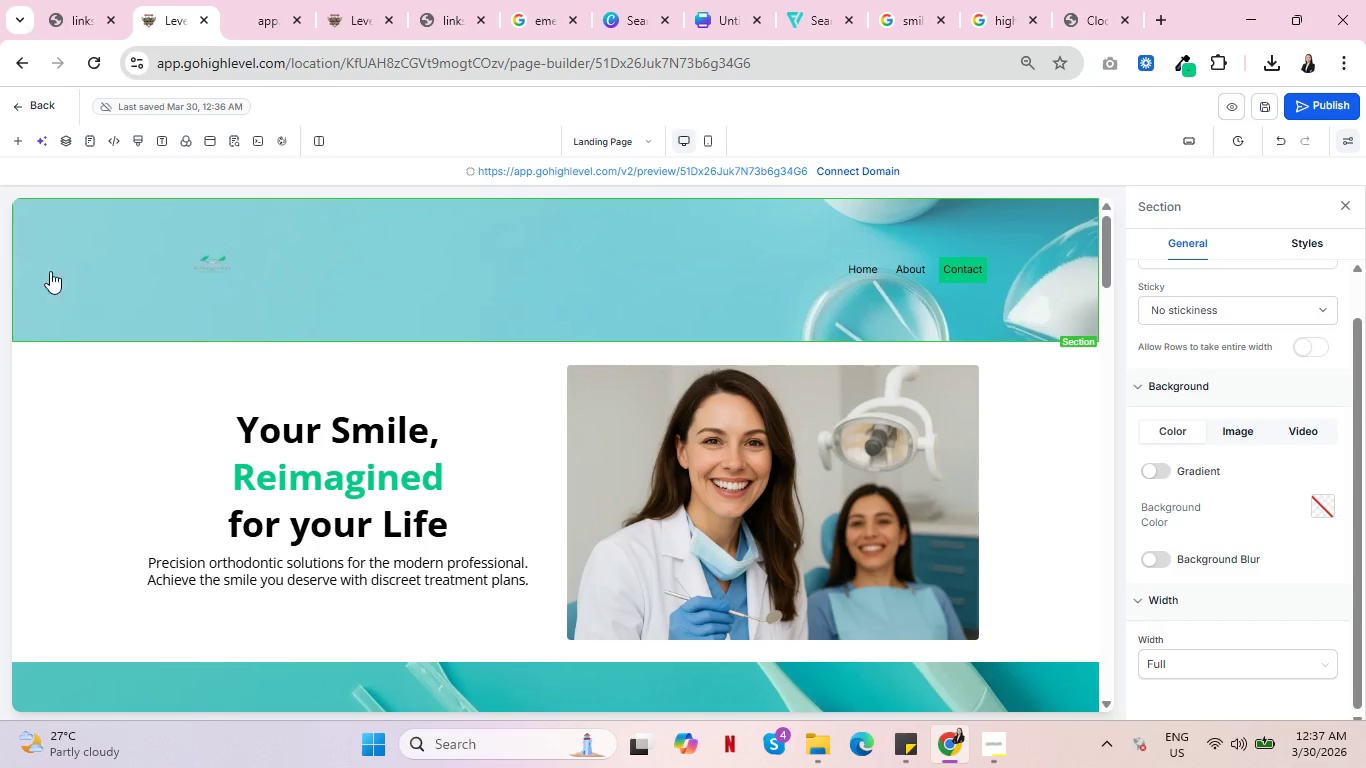 
scroll: coordinate [1326, 519], scroll_direction: down, amount: 4.0
 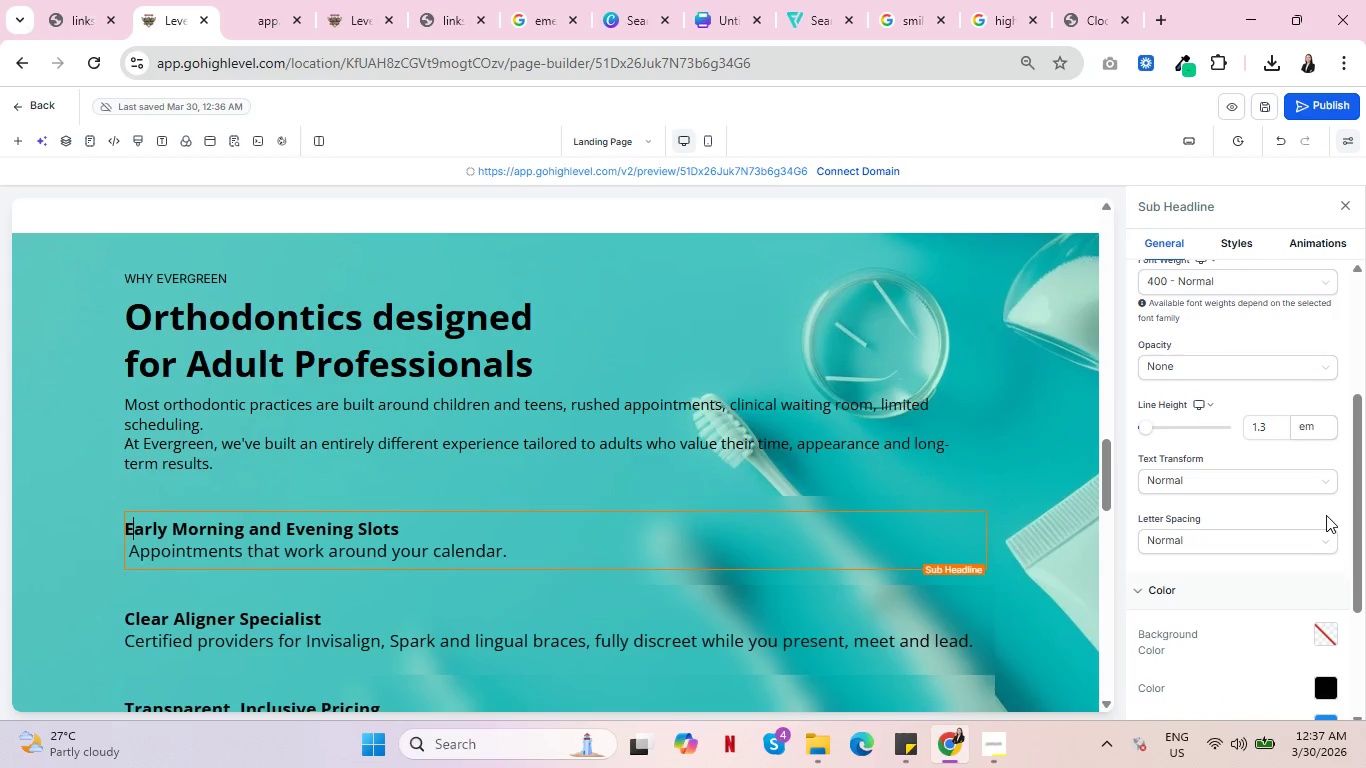 
left_click([137, 530])
 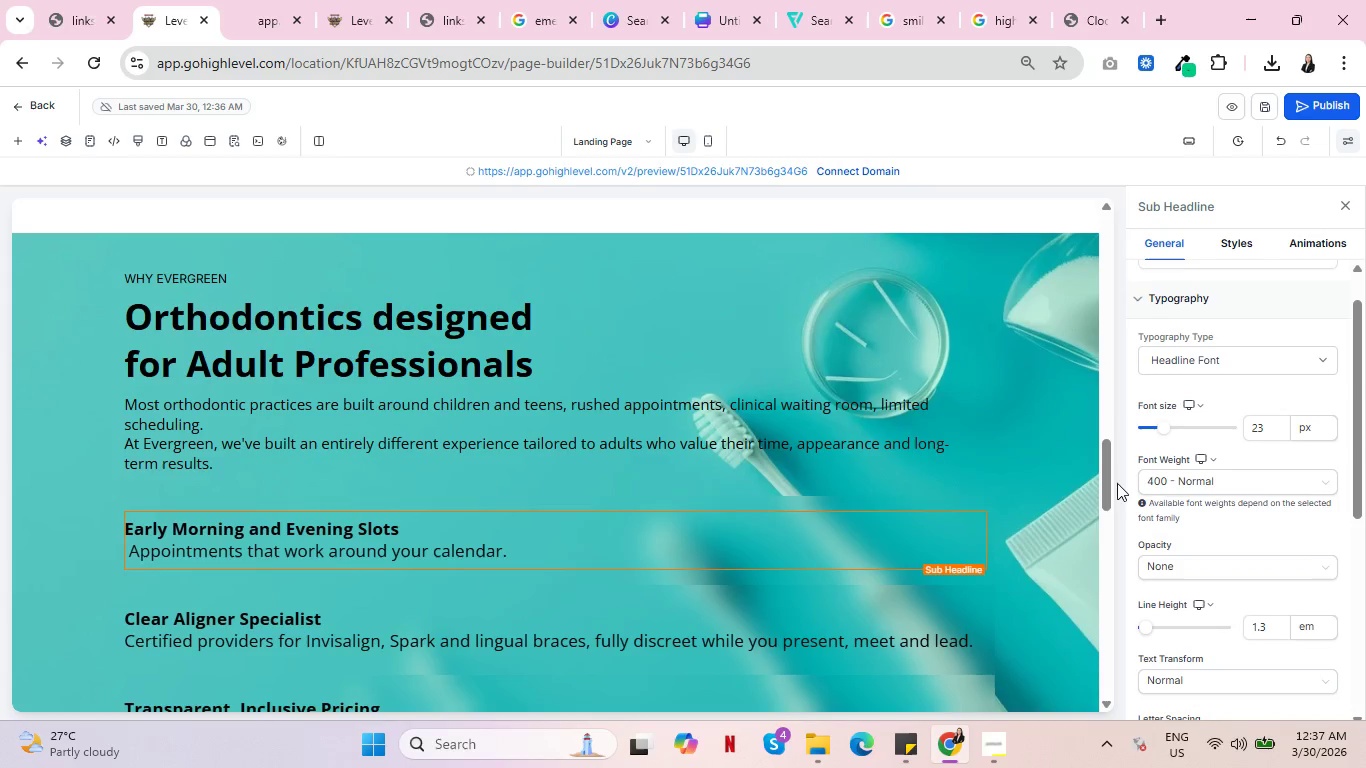 
scroll: coordinate [1289, 480], scroll_direction: down, amount: 2.0
 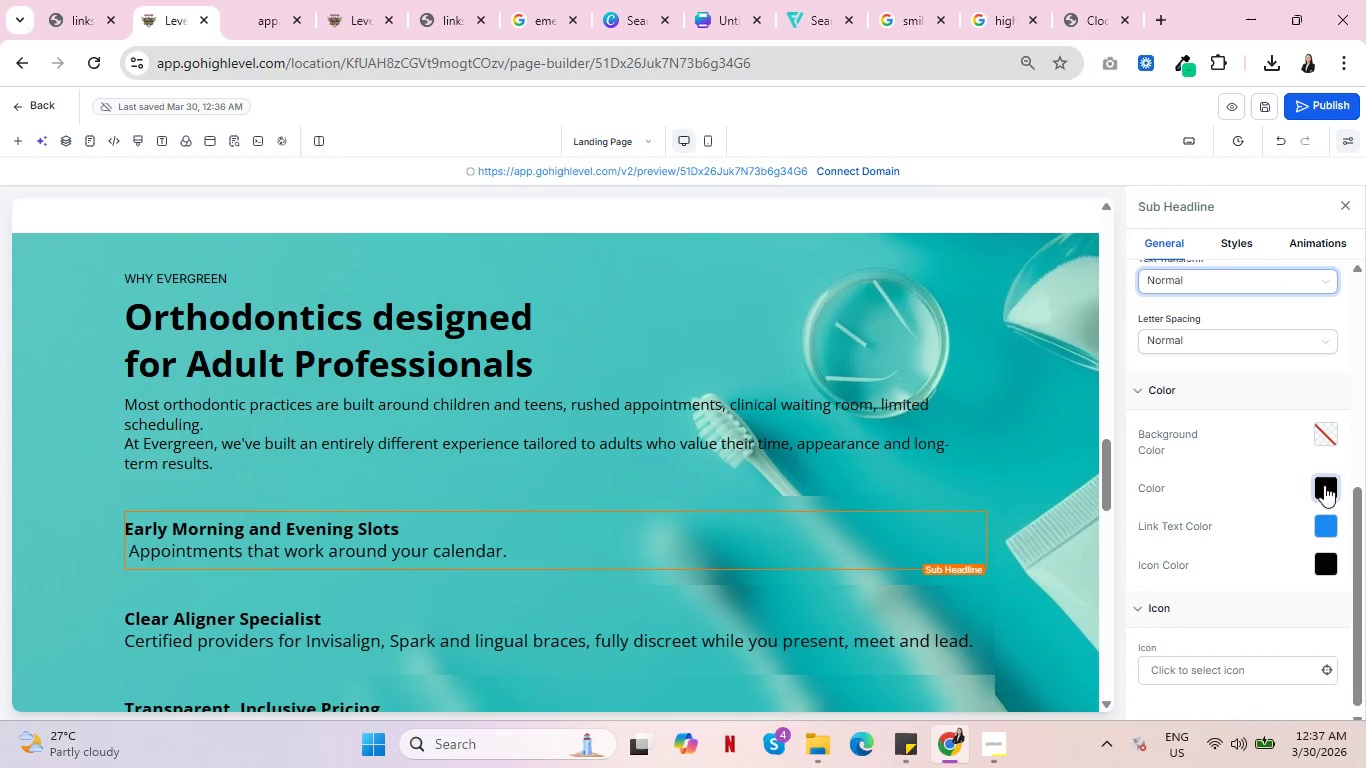 
key(Control+ControlLeft)
 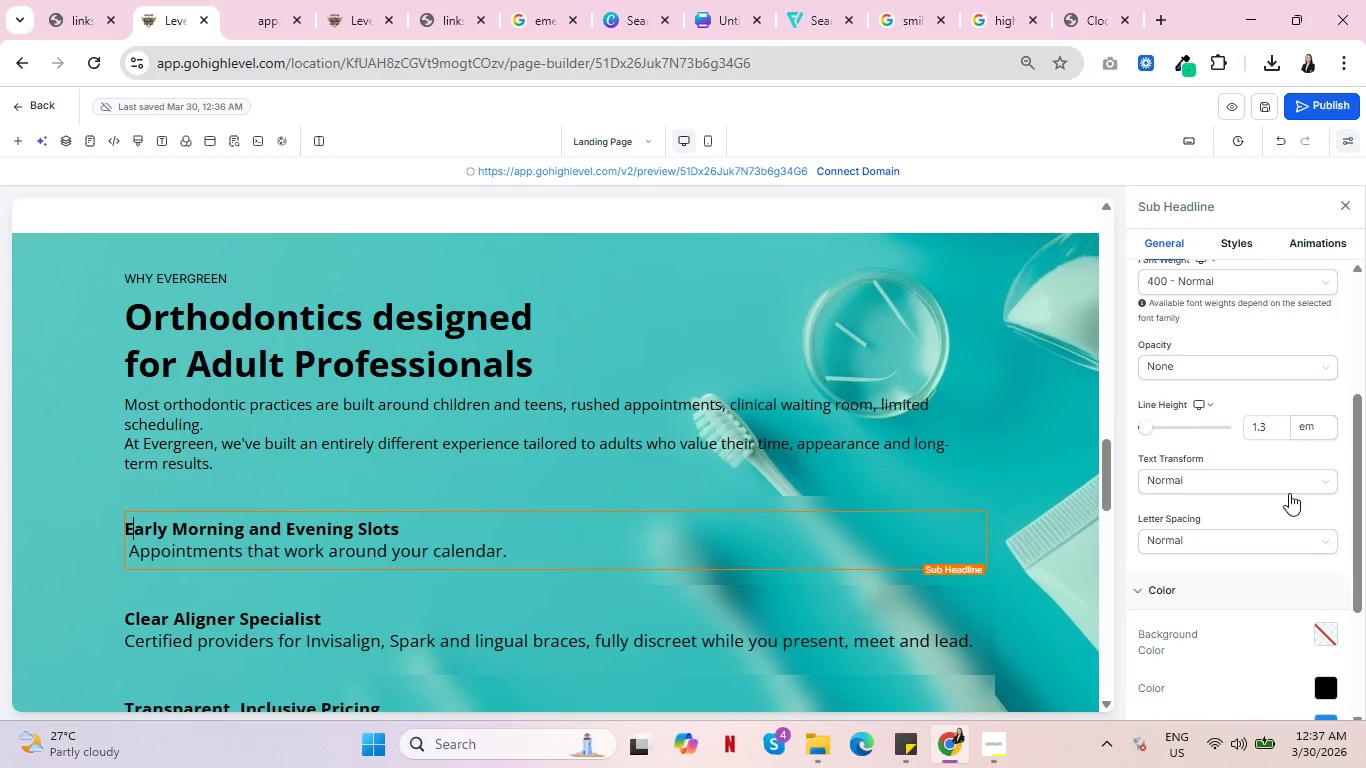 
left_click([1289, 480])
 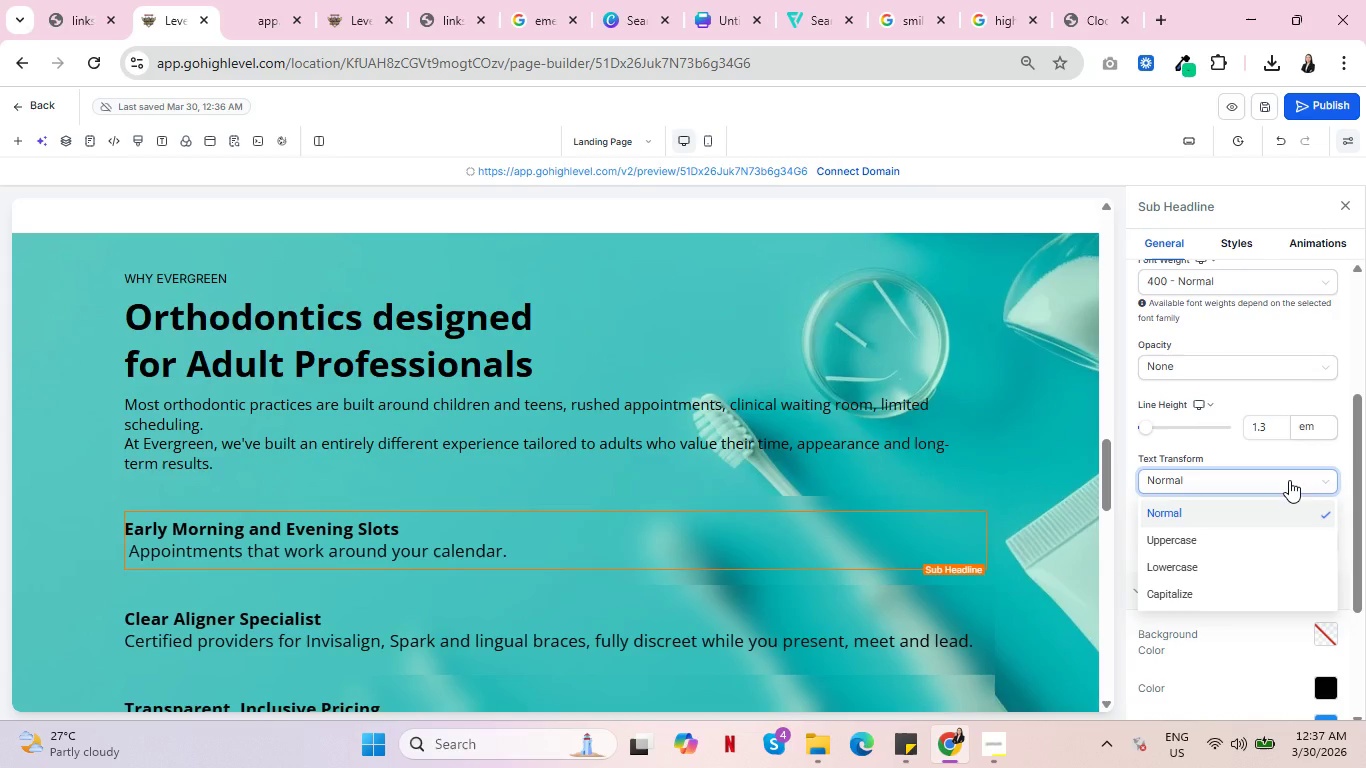 
left_click([1289, 480])
 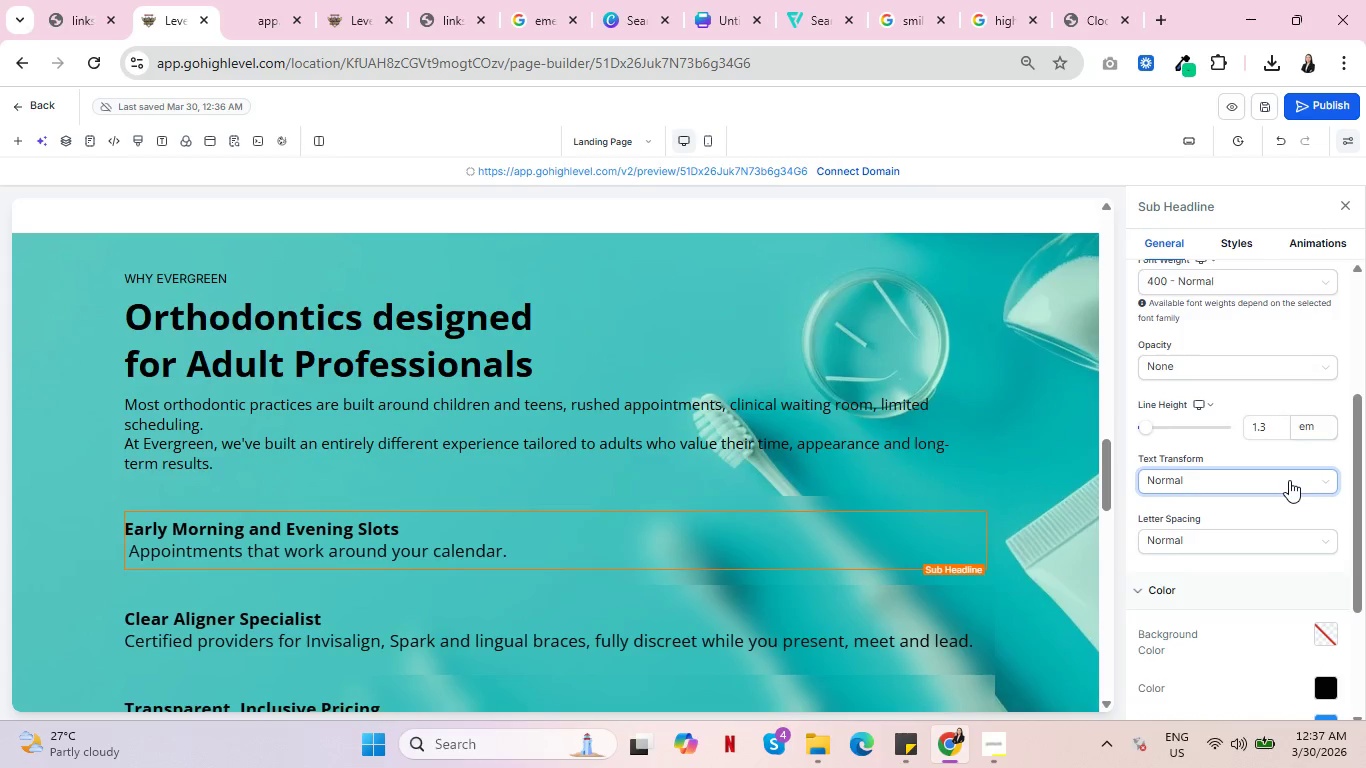 
scroll: coordinate [1266, 521], scroll_direction: down, amount: 2.0
 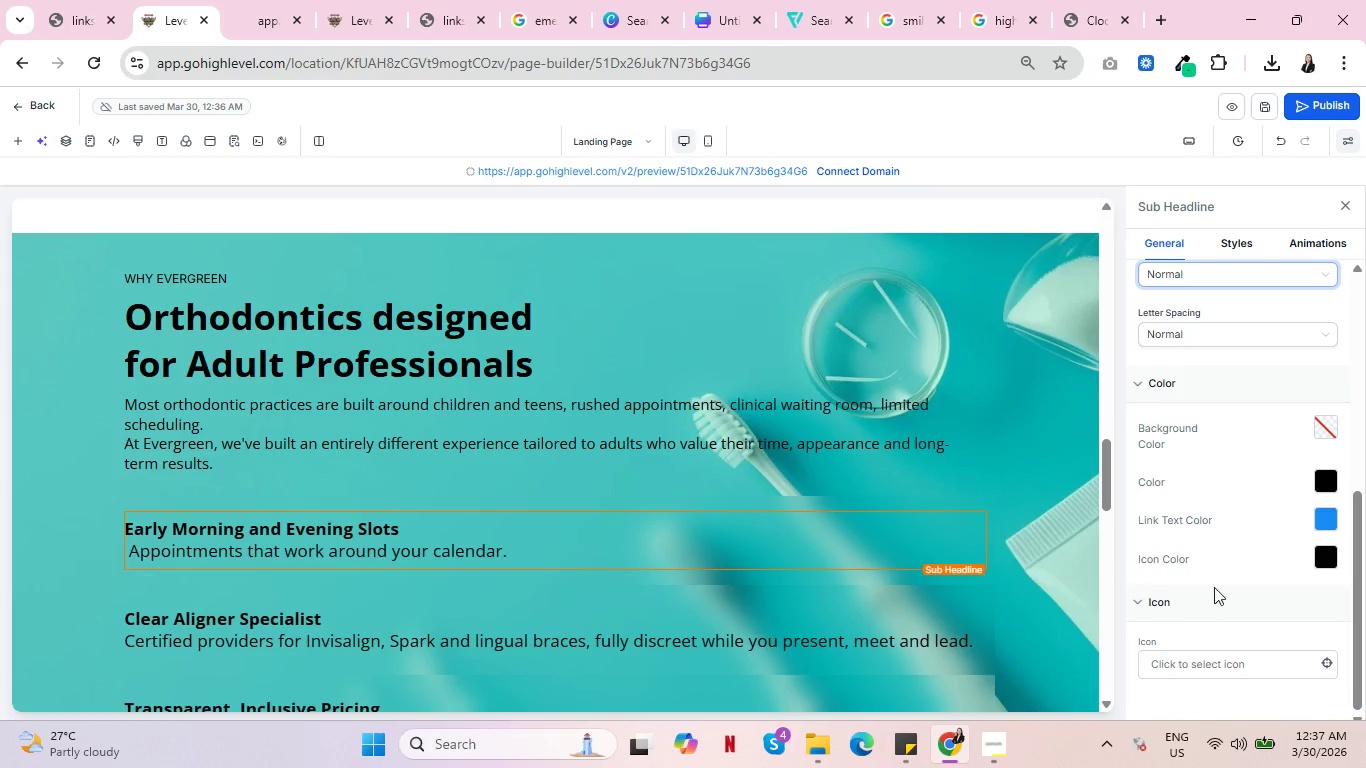 
scroll: coordinate [1267, 498], scroll_direction: up, amount: 3.0
 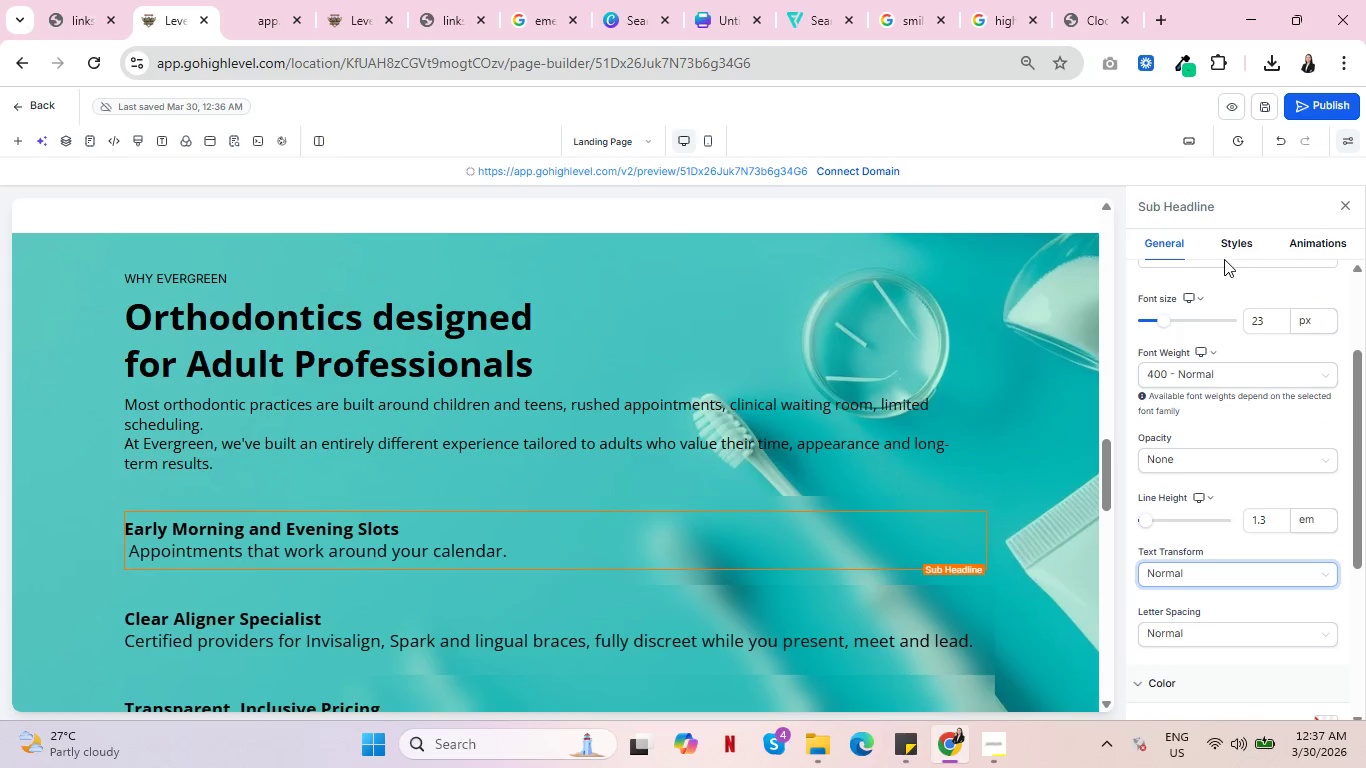 
left_click([1226, 245])
 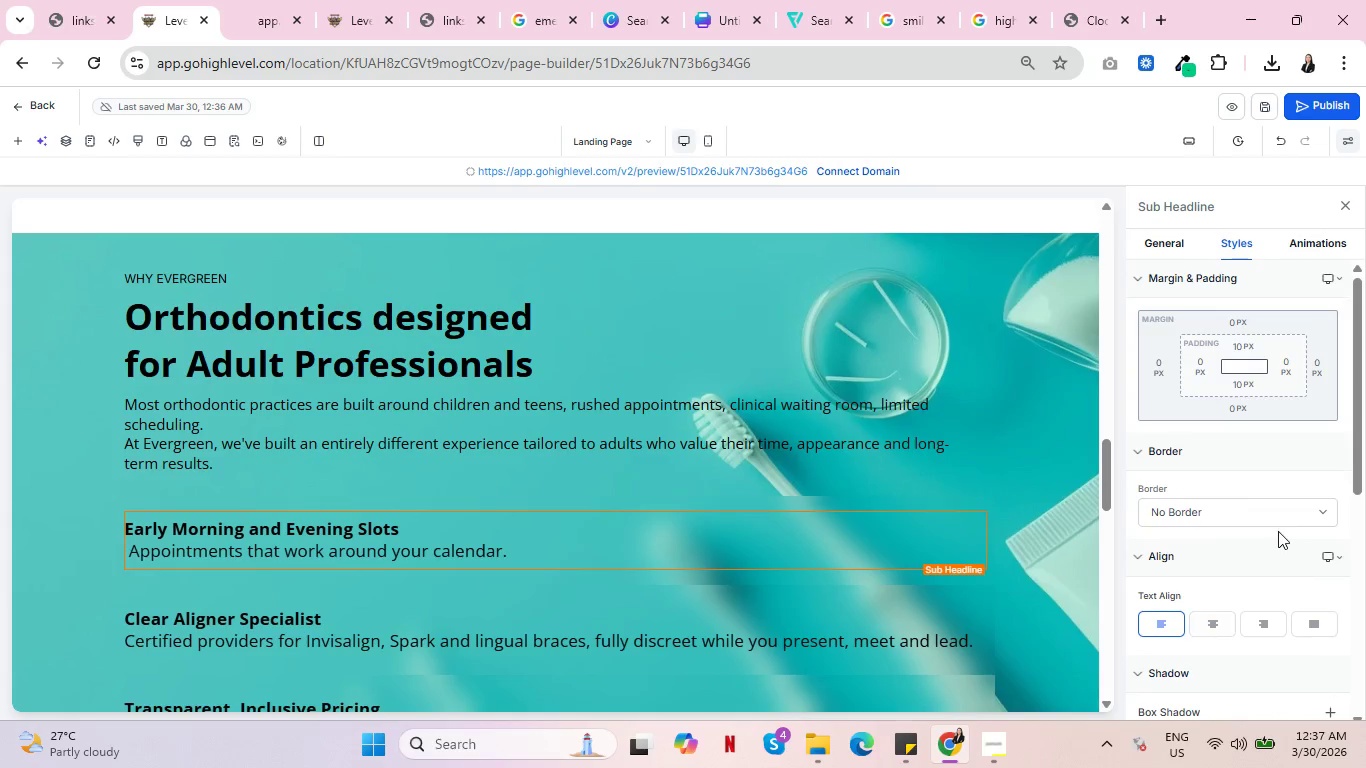 
left_click([1281, 518])
 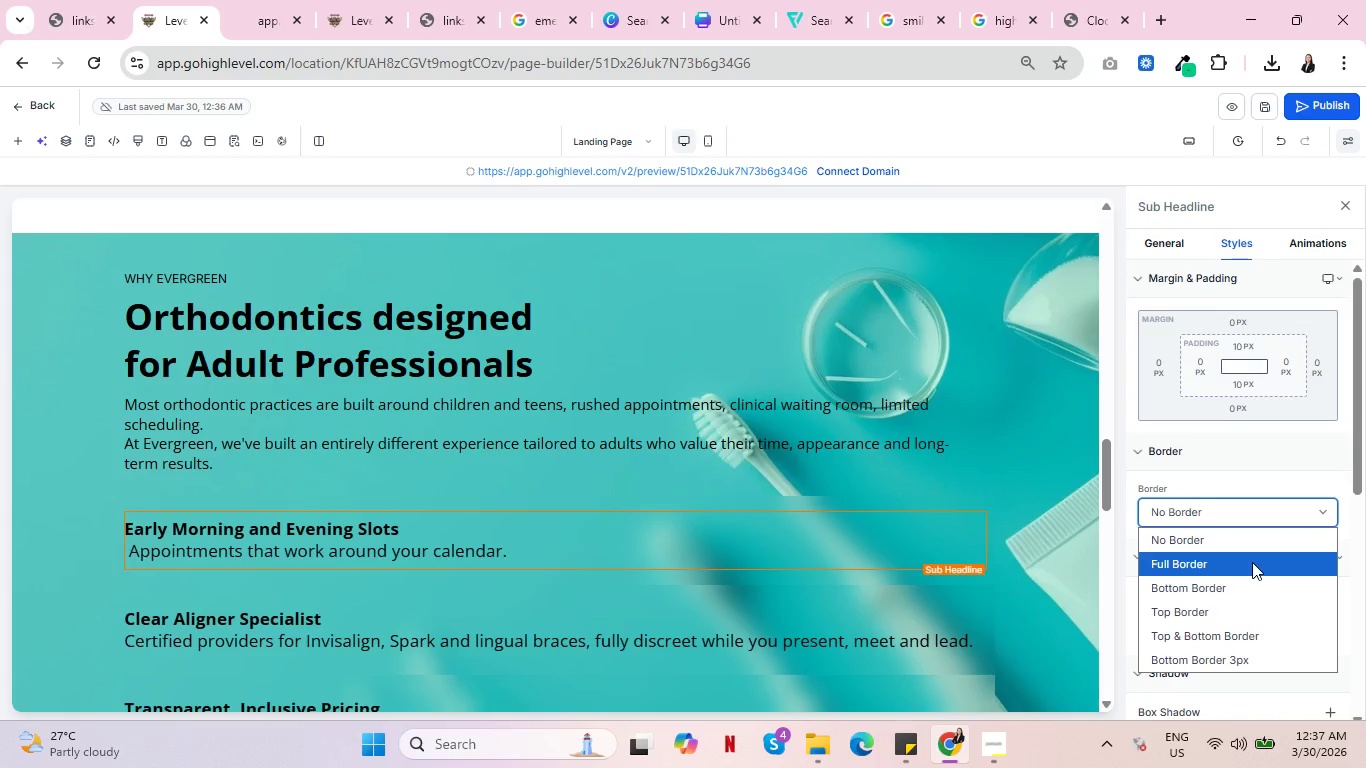 
left_click([1252, 562])
 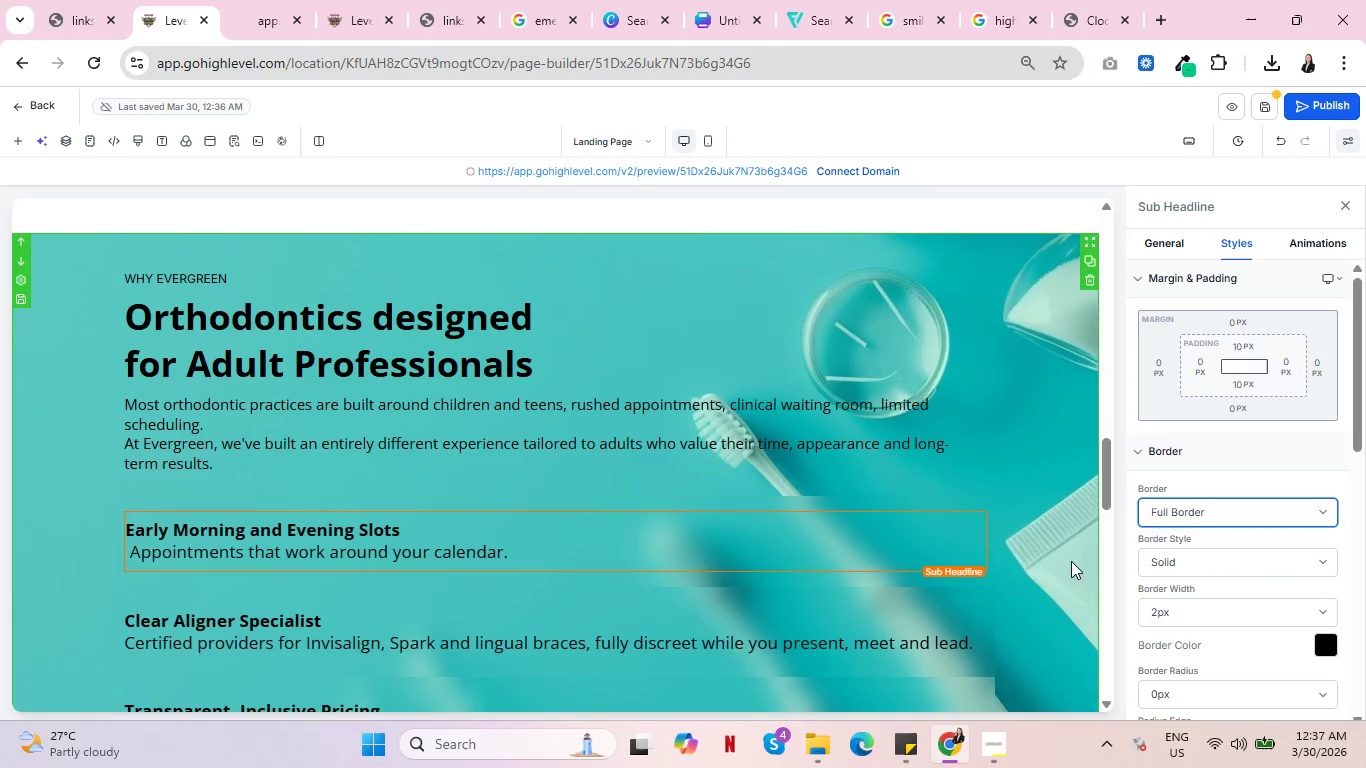 
left_click([1057, 561])
 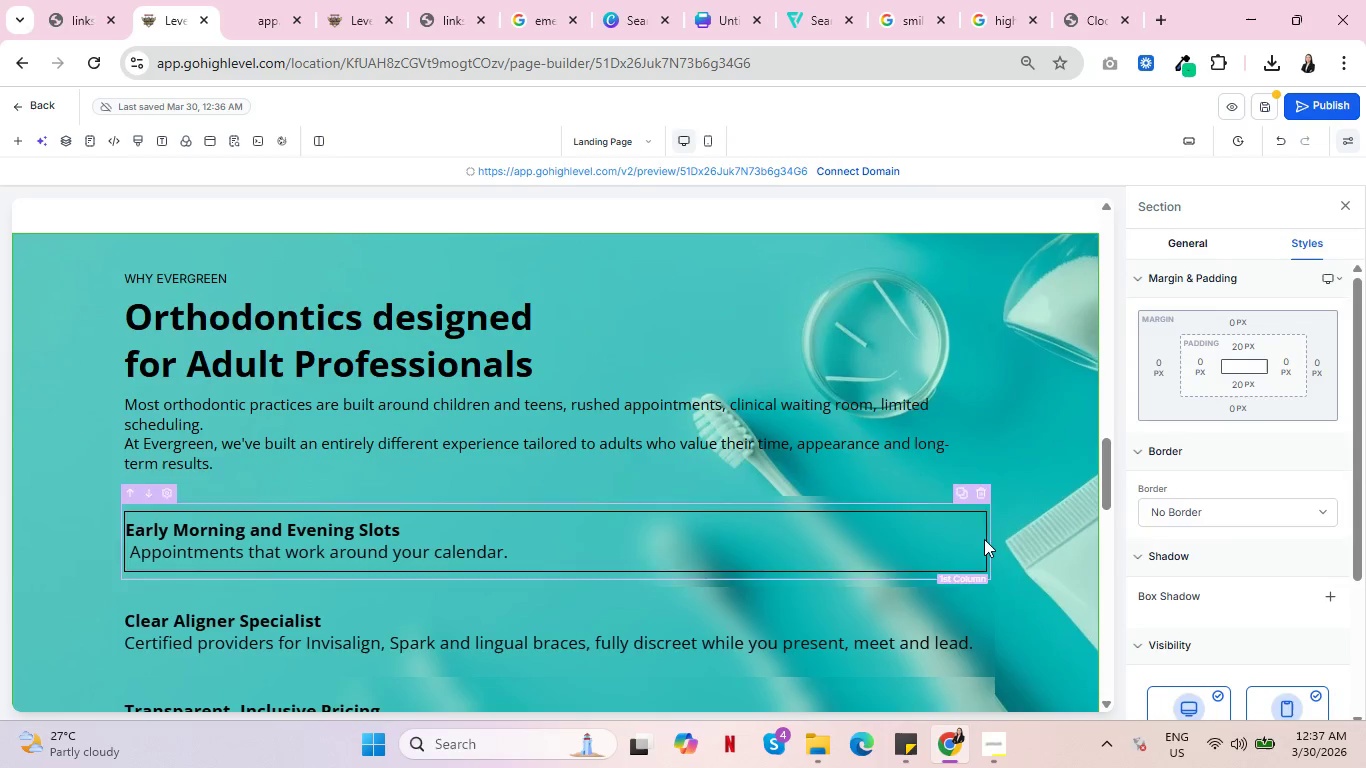 
left_click([974, 538])
 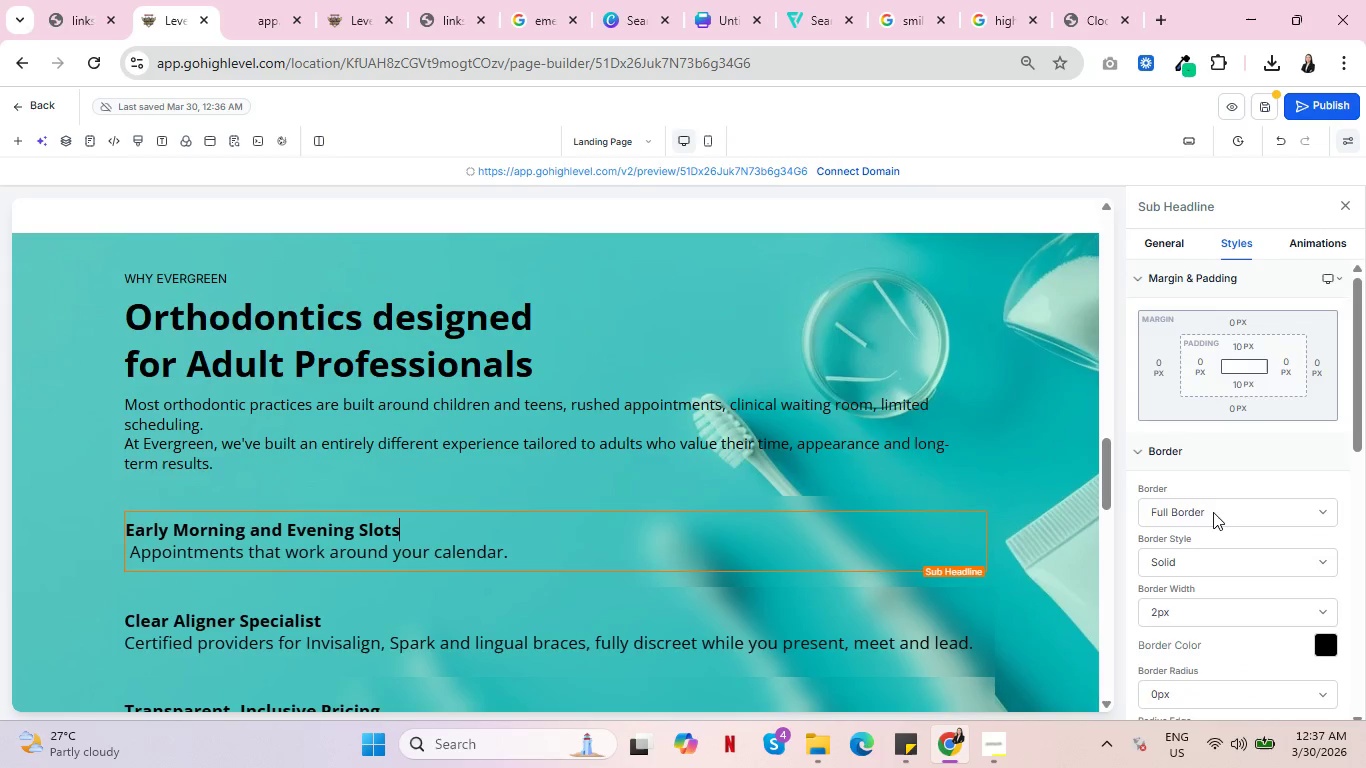 
left_click([1224, 511])
 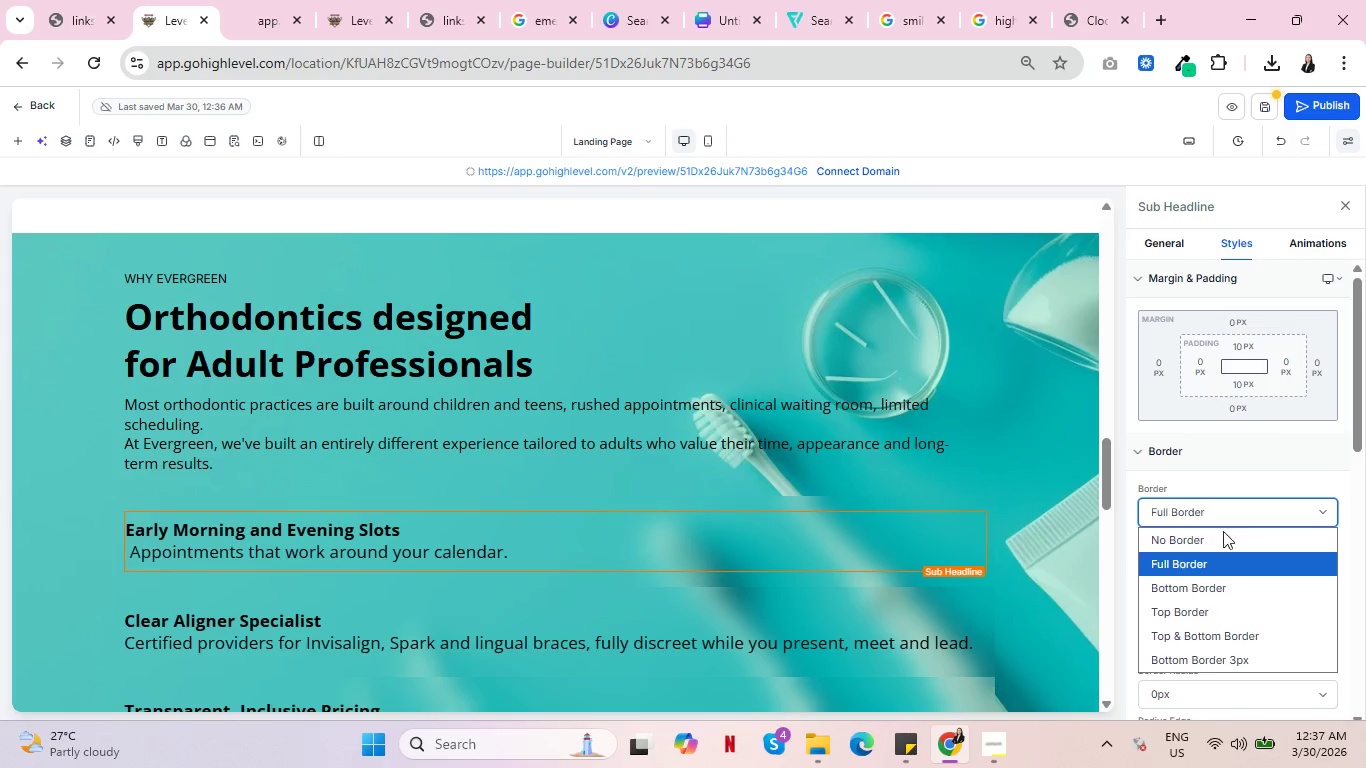 
left_click([1208, 582])
 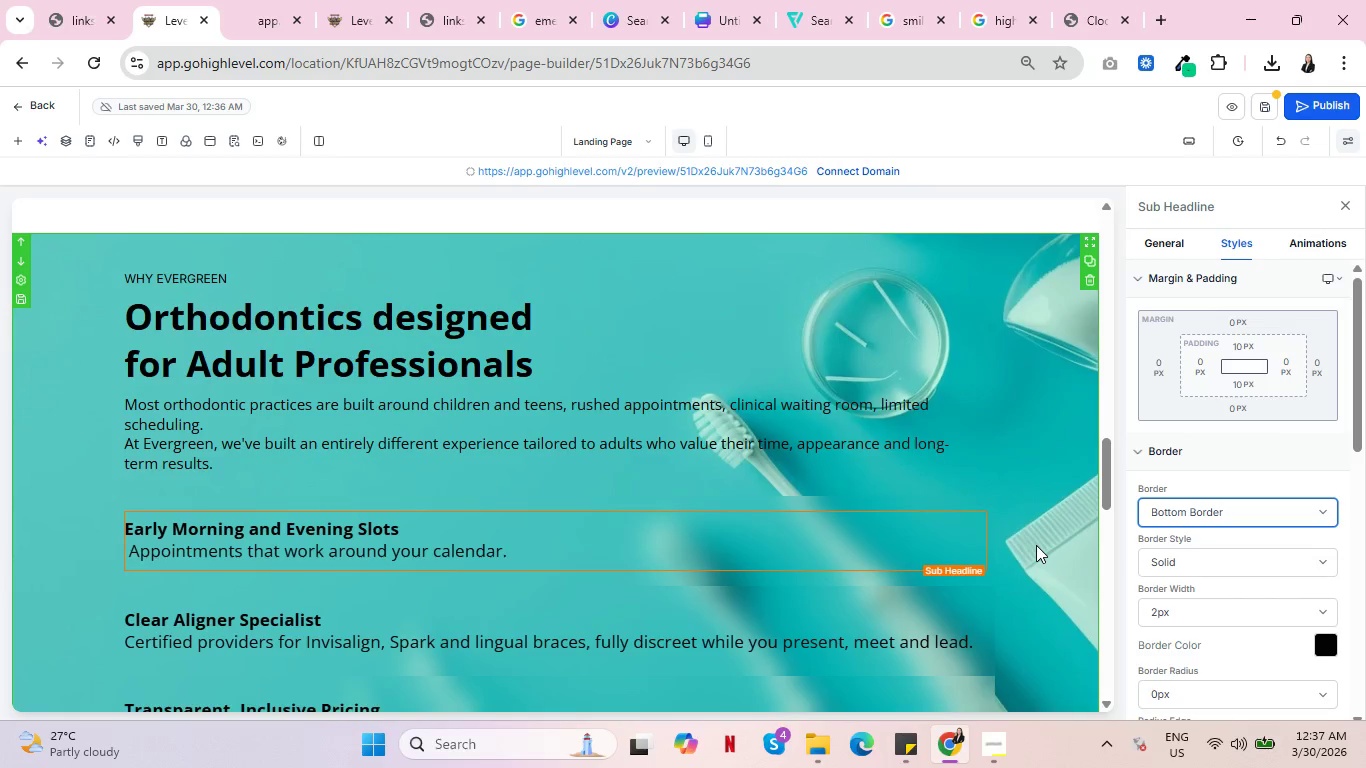 
left_click([1036, 545])
 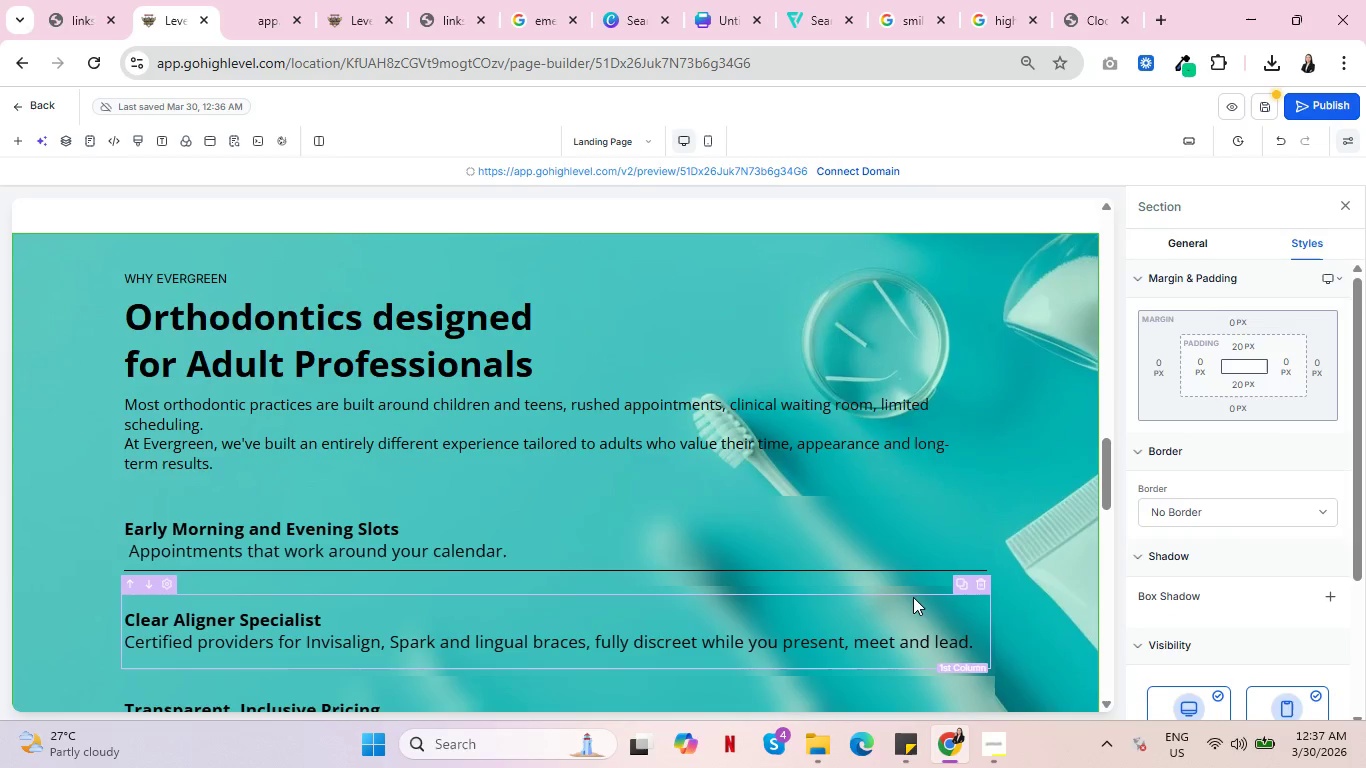 
wait(6.09)
 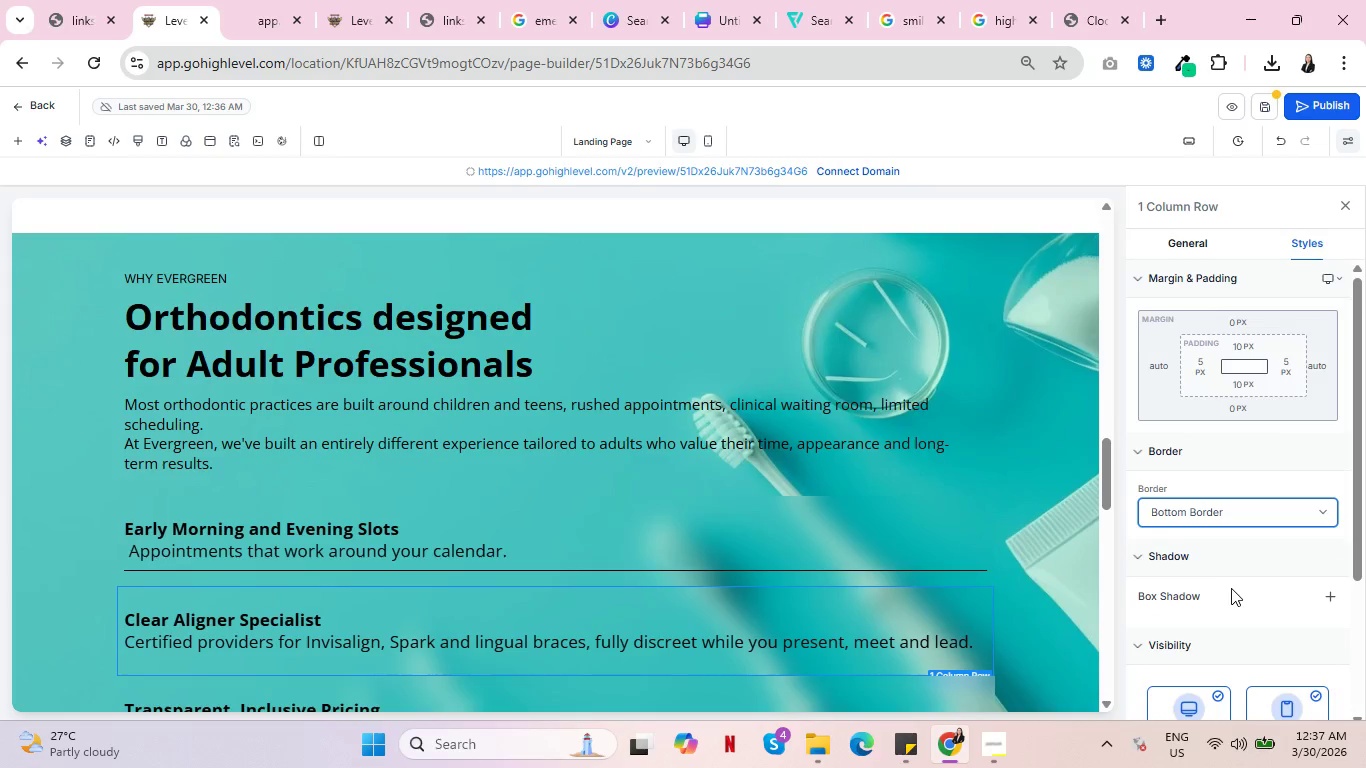 
scroll: coordinate [1046, 543], scroll_direction: down, amount: 2.0
 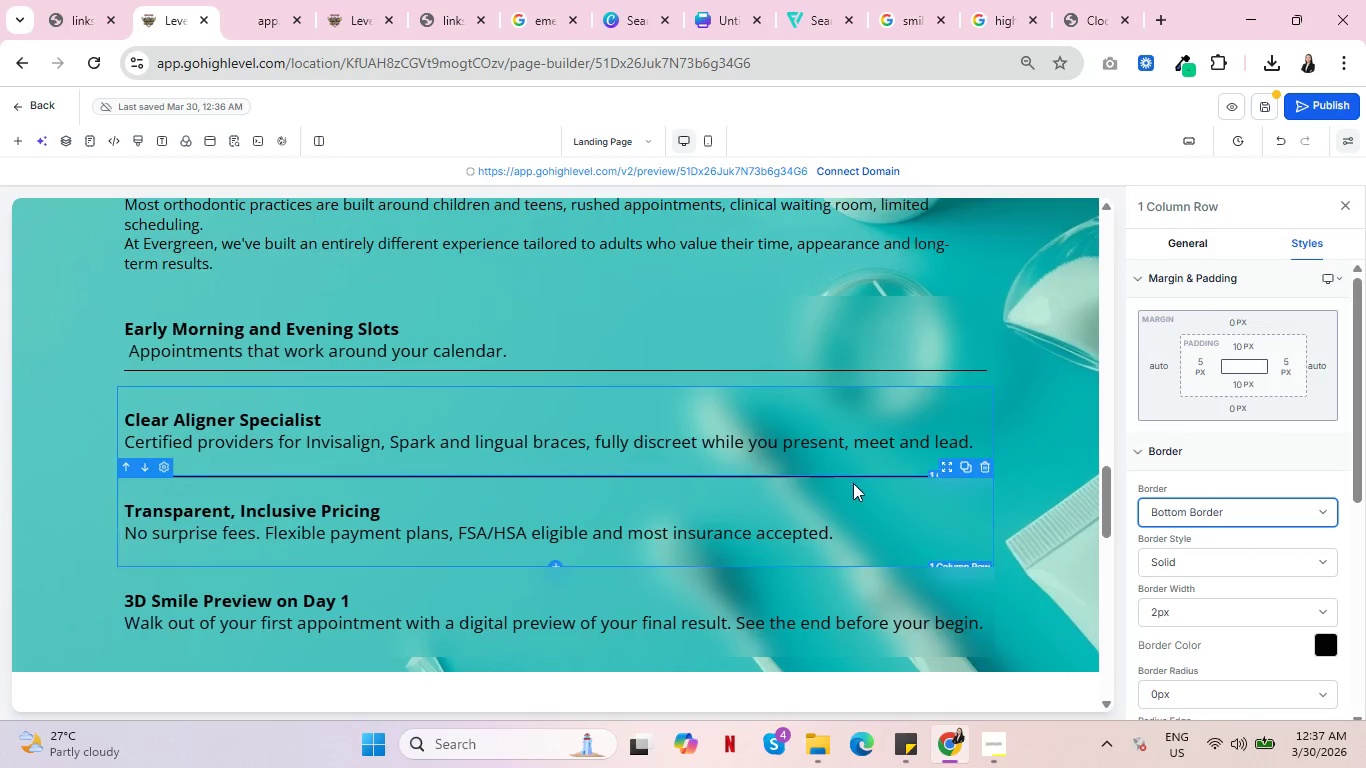 
left_click([915, 589])
 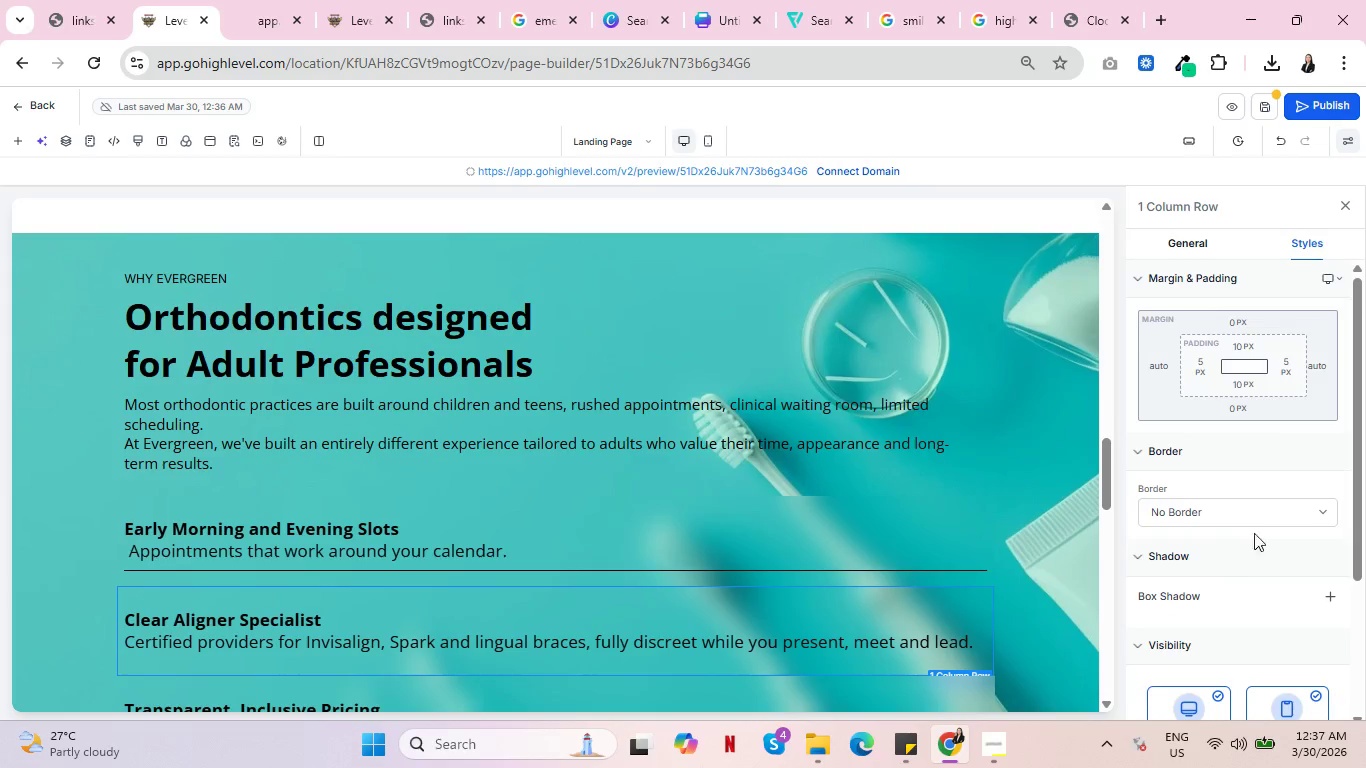 
left_click([1270, 514])
 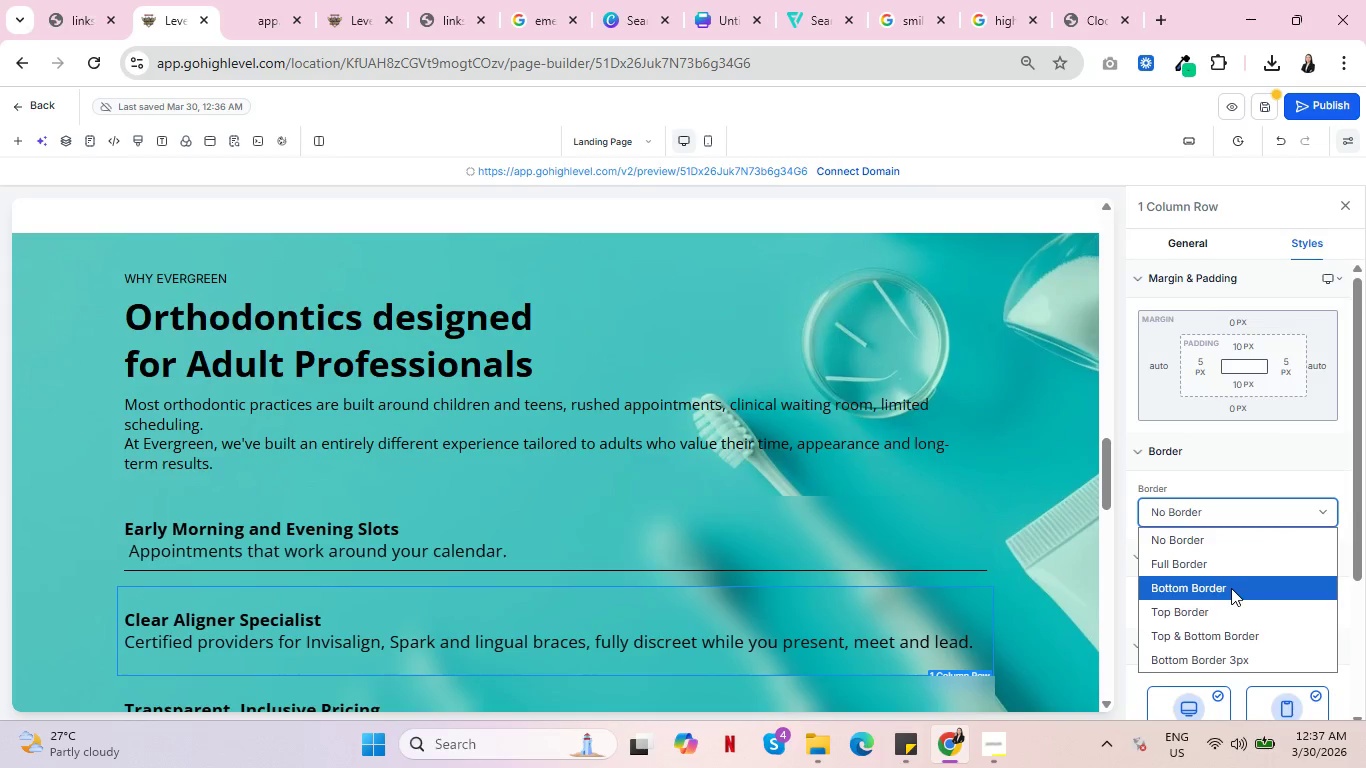 
left_click([1231, 588])
 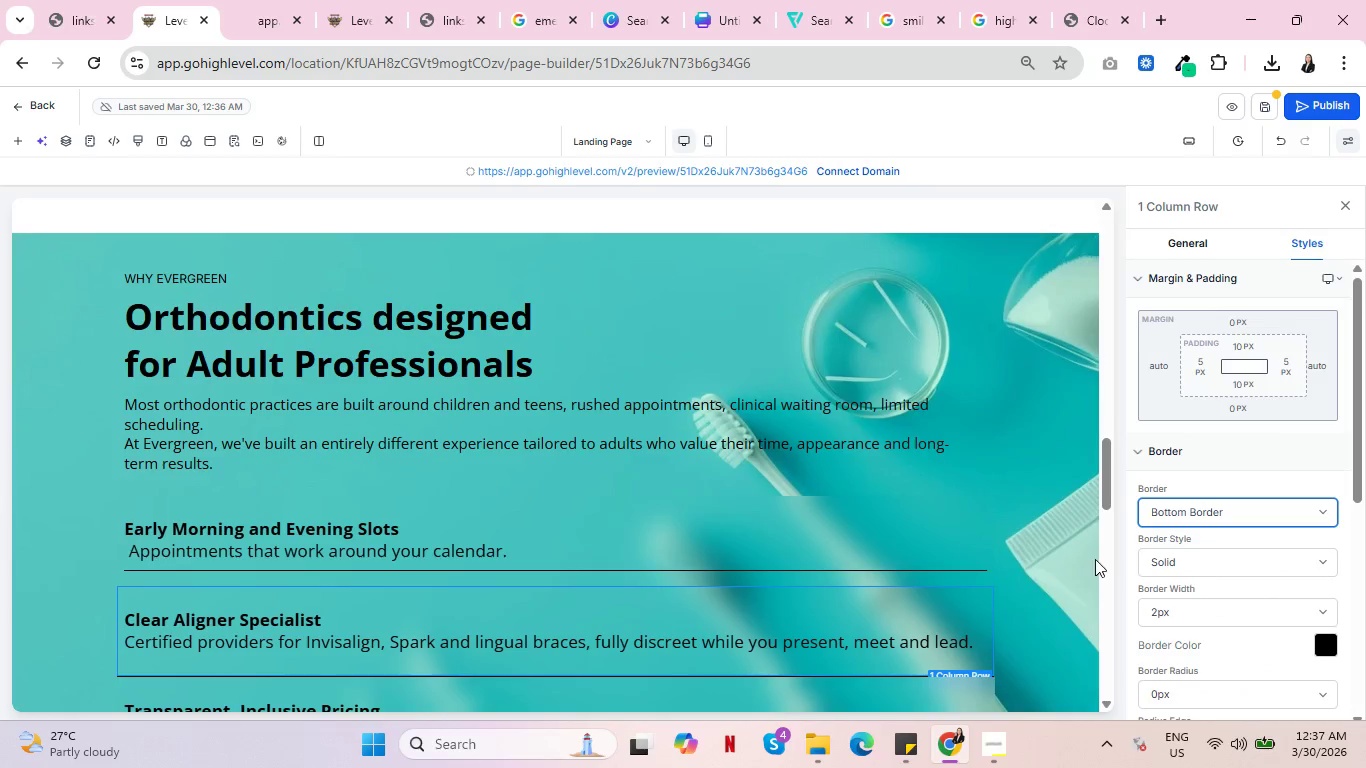 
left_click([853, 482])
 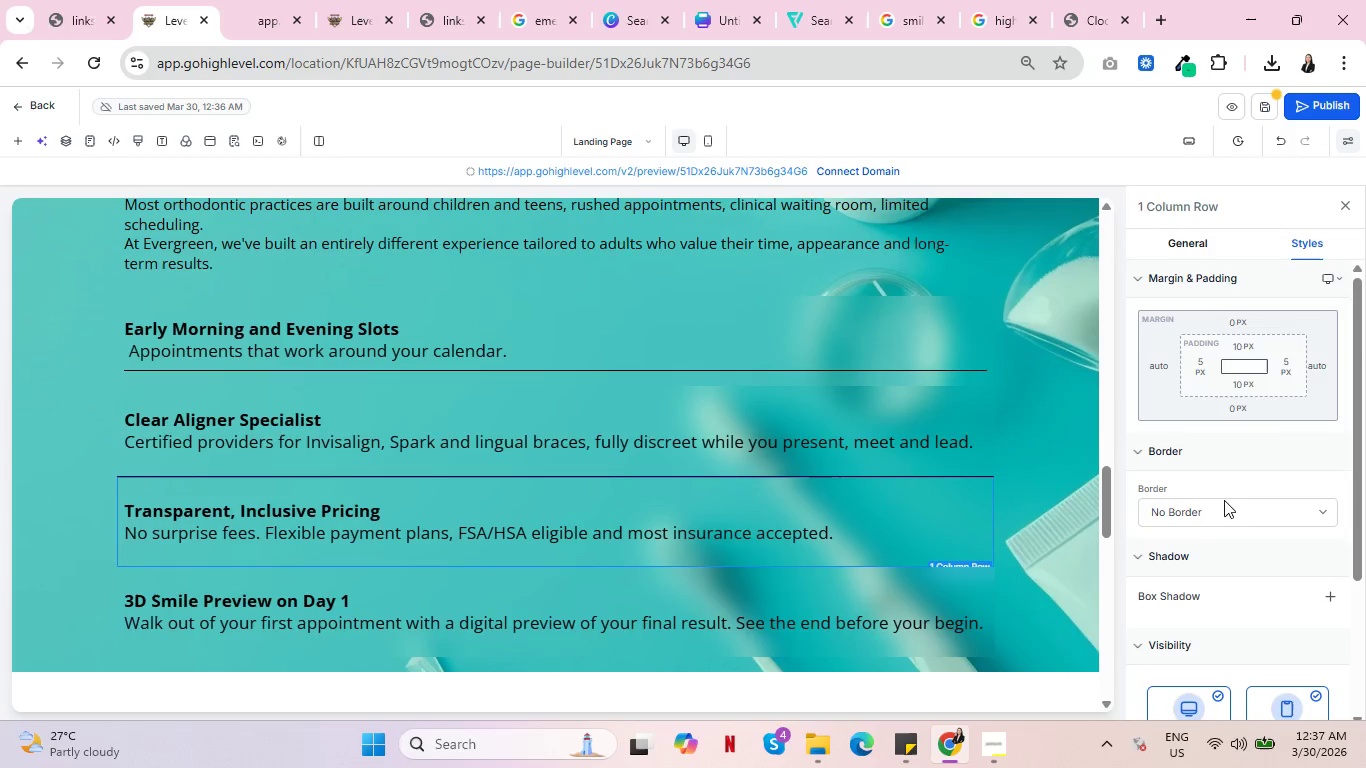 
left_click([1253, 517])
 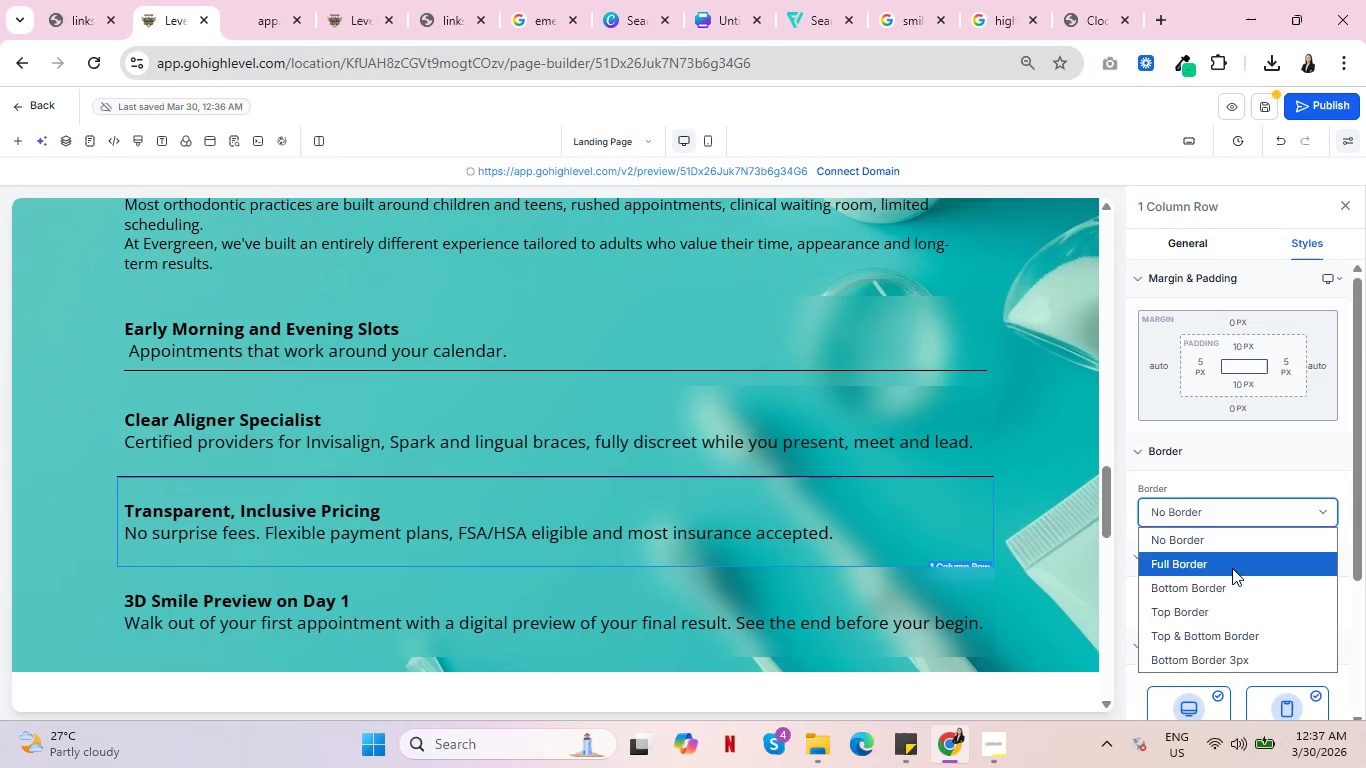 
left_click([1230, 582])
 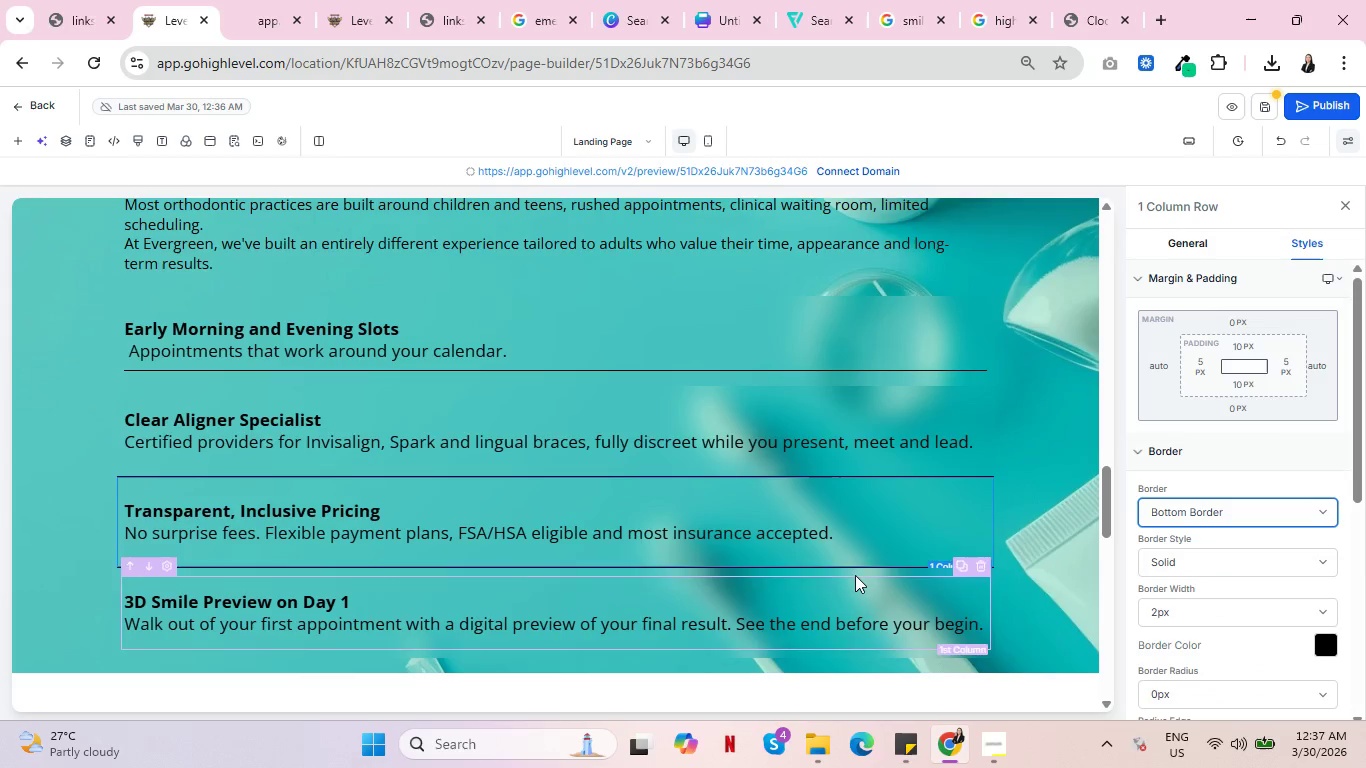 
left_click([855, 570])
 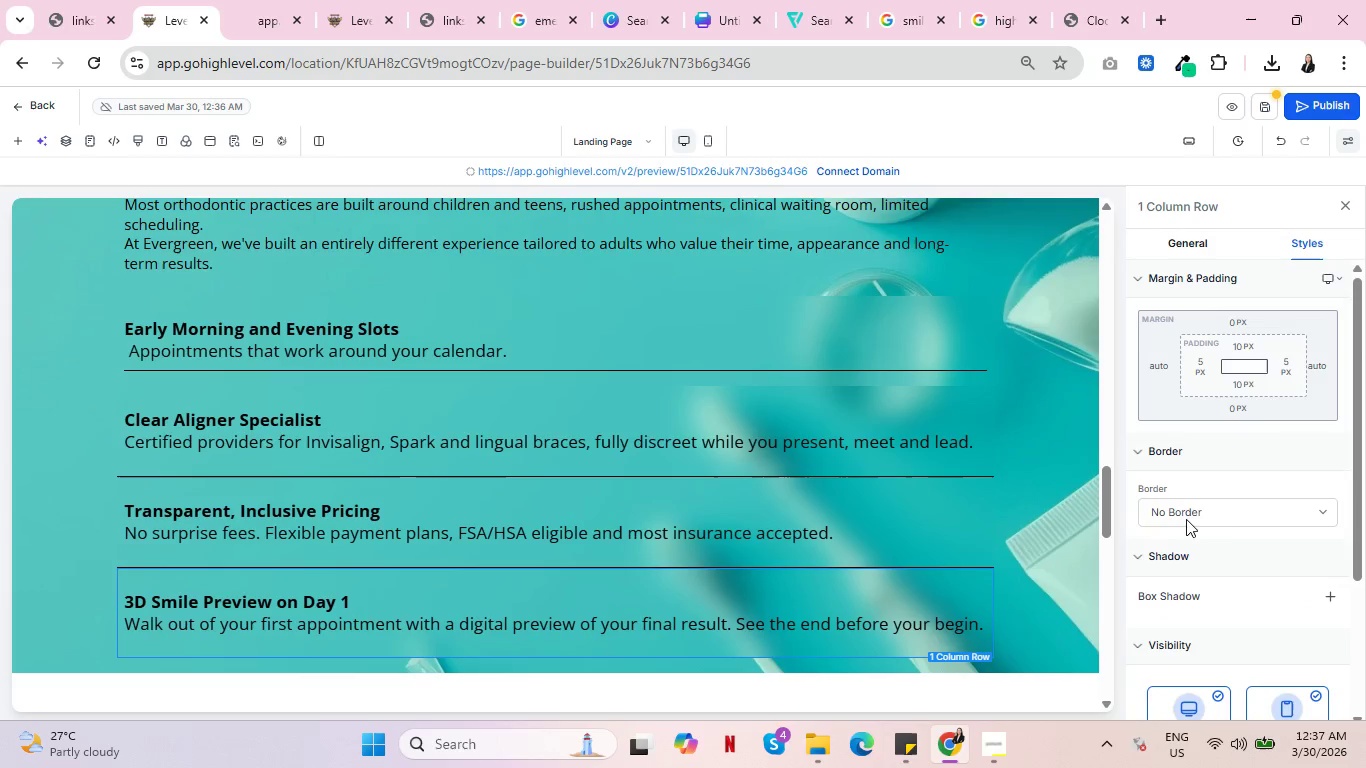 
wait(5.06)
 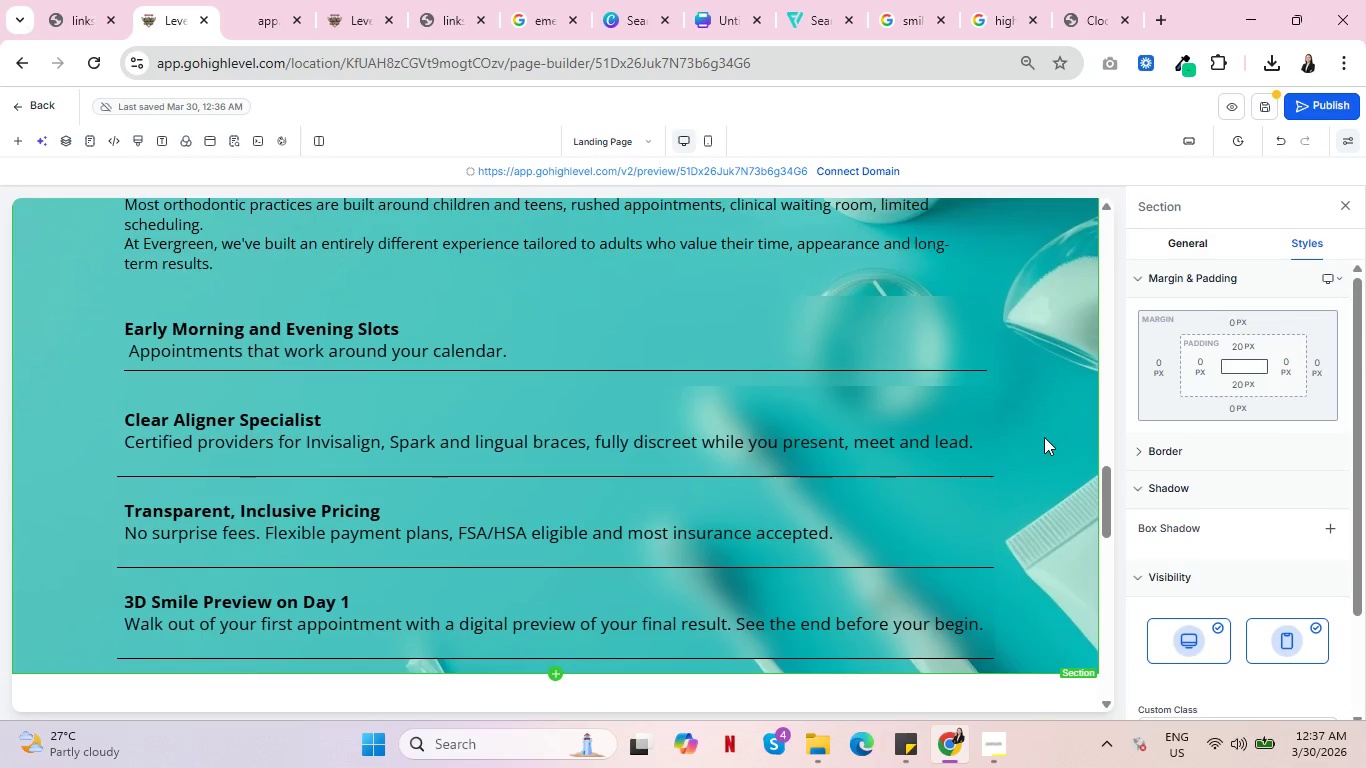 
scroll: coordinate [1005, 414], scroll_direction: up, amount: 1.0
 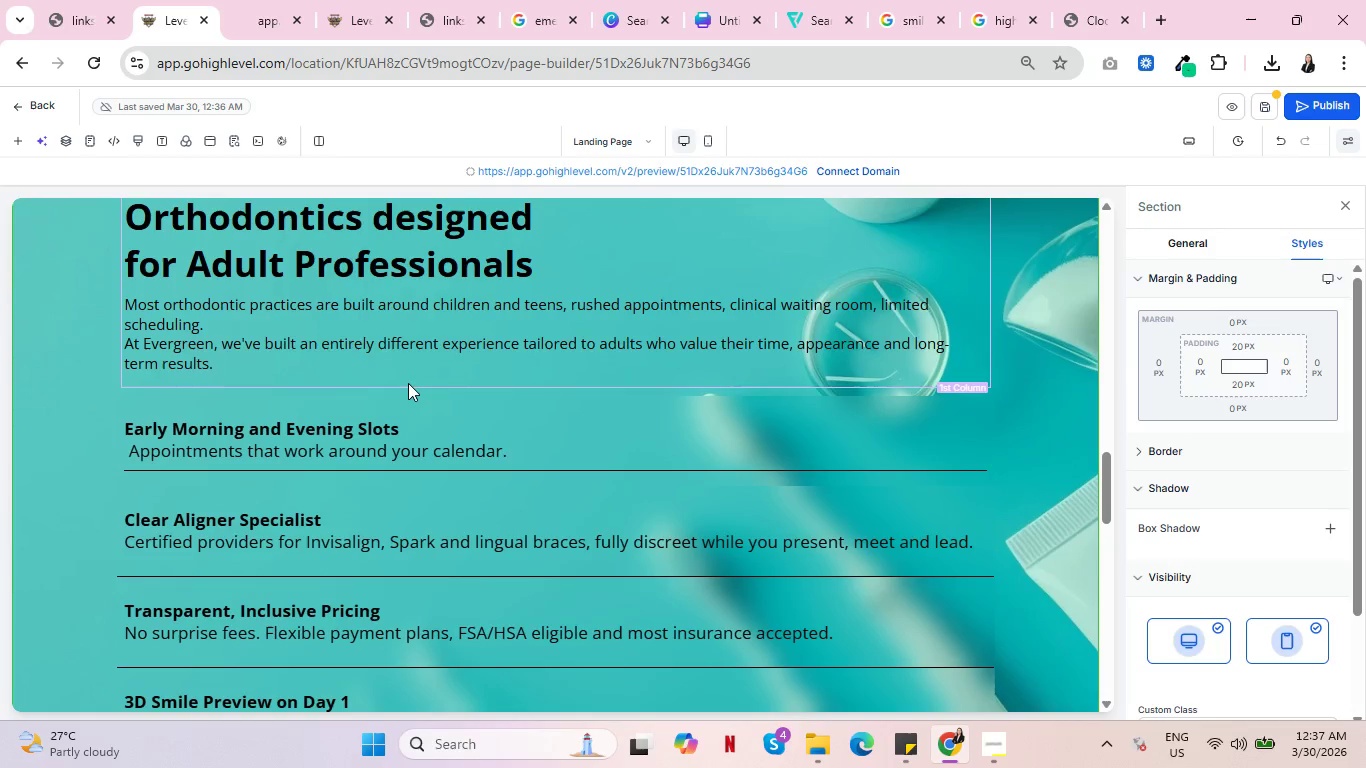 
left_click([1226, 515])
 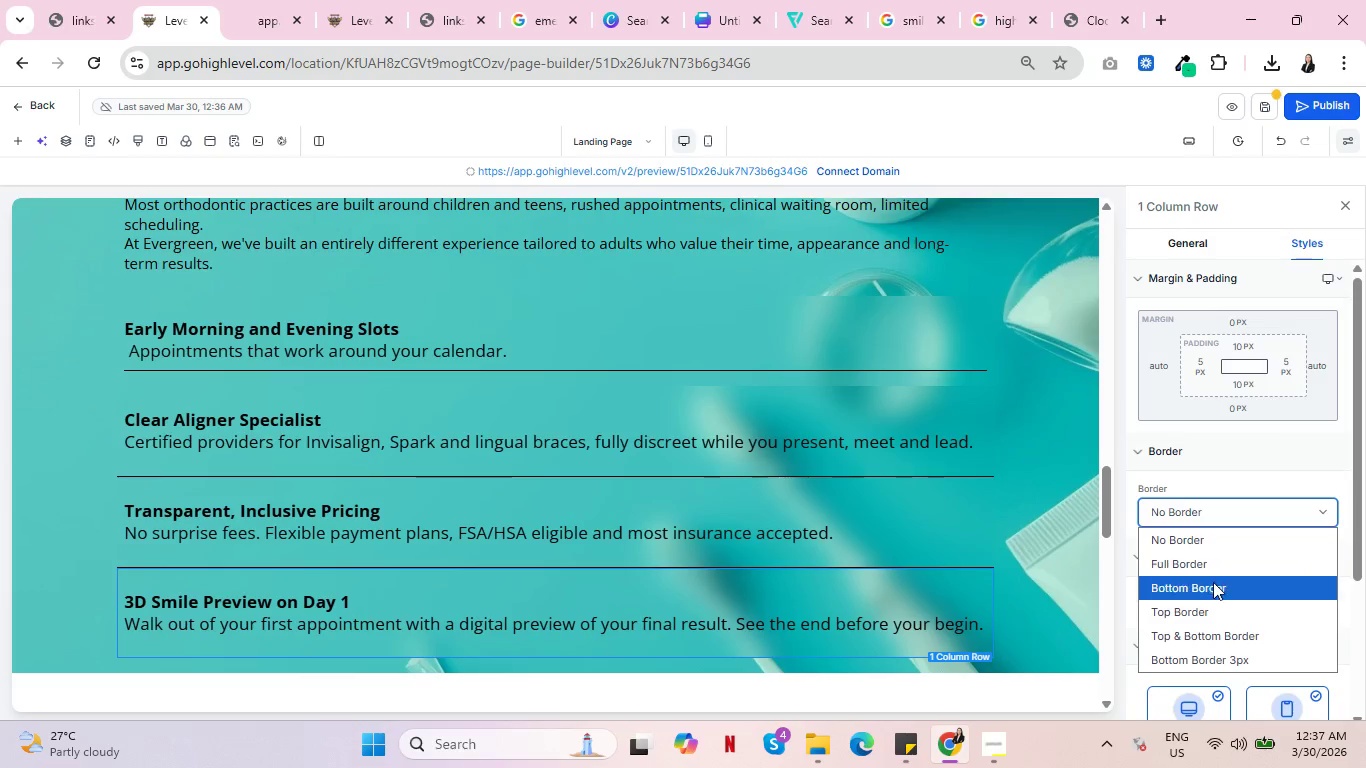 
left_click([1213, 585])
 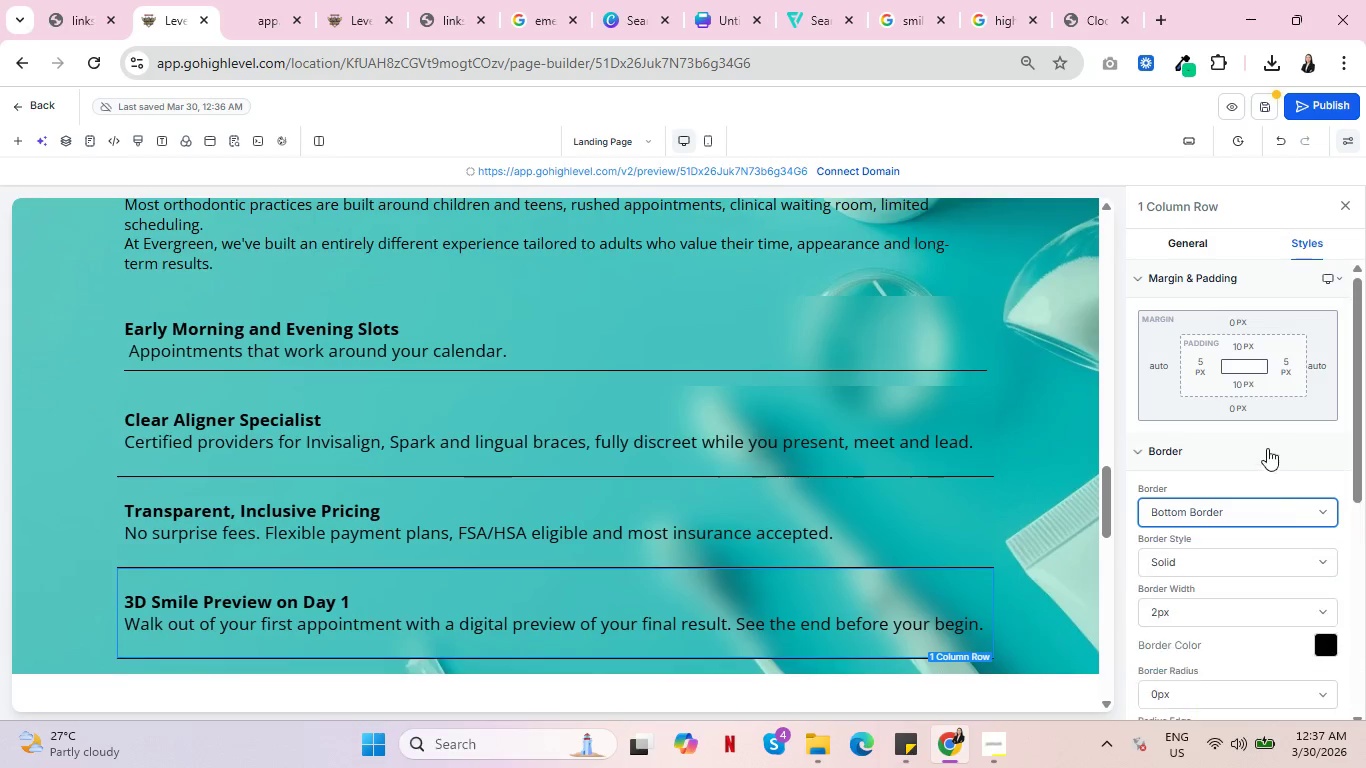 
double_click([1269, 443])
 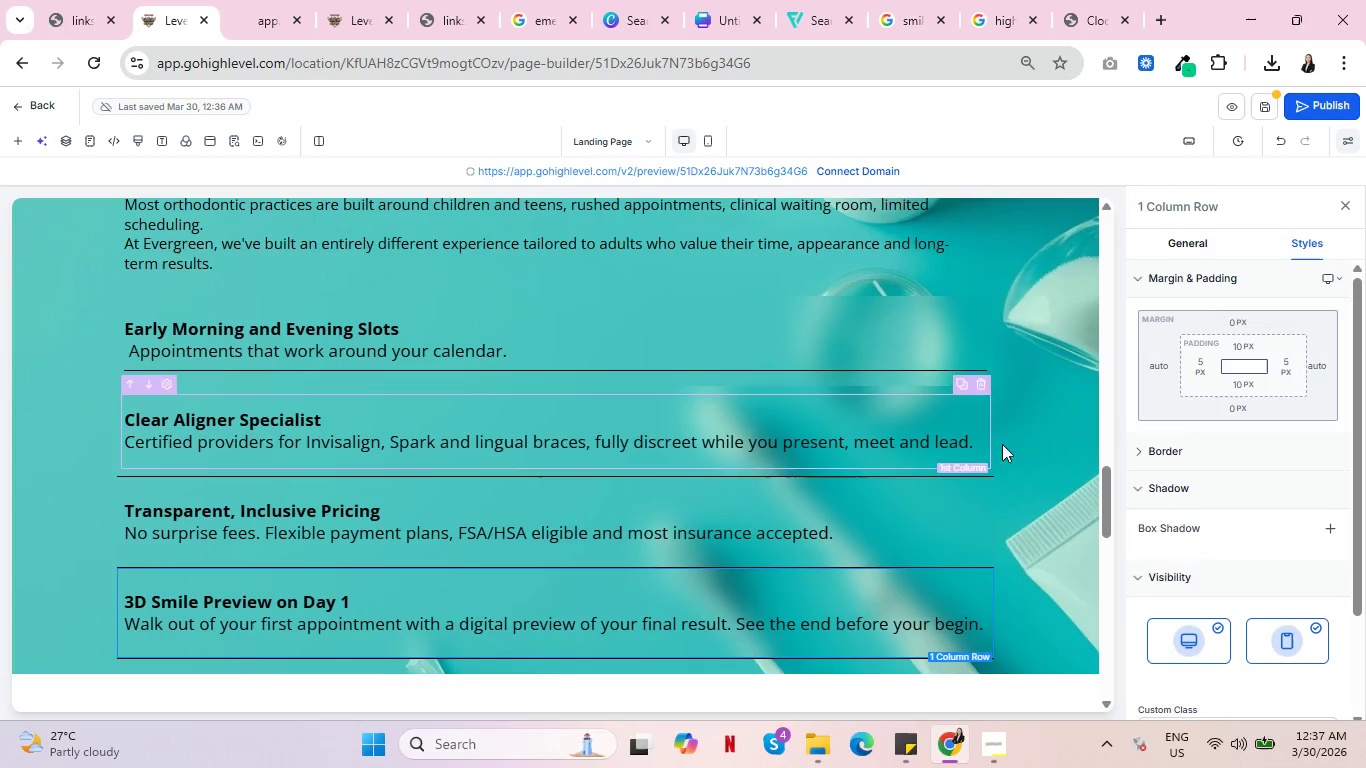 
left_click([1044, 437])
 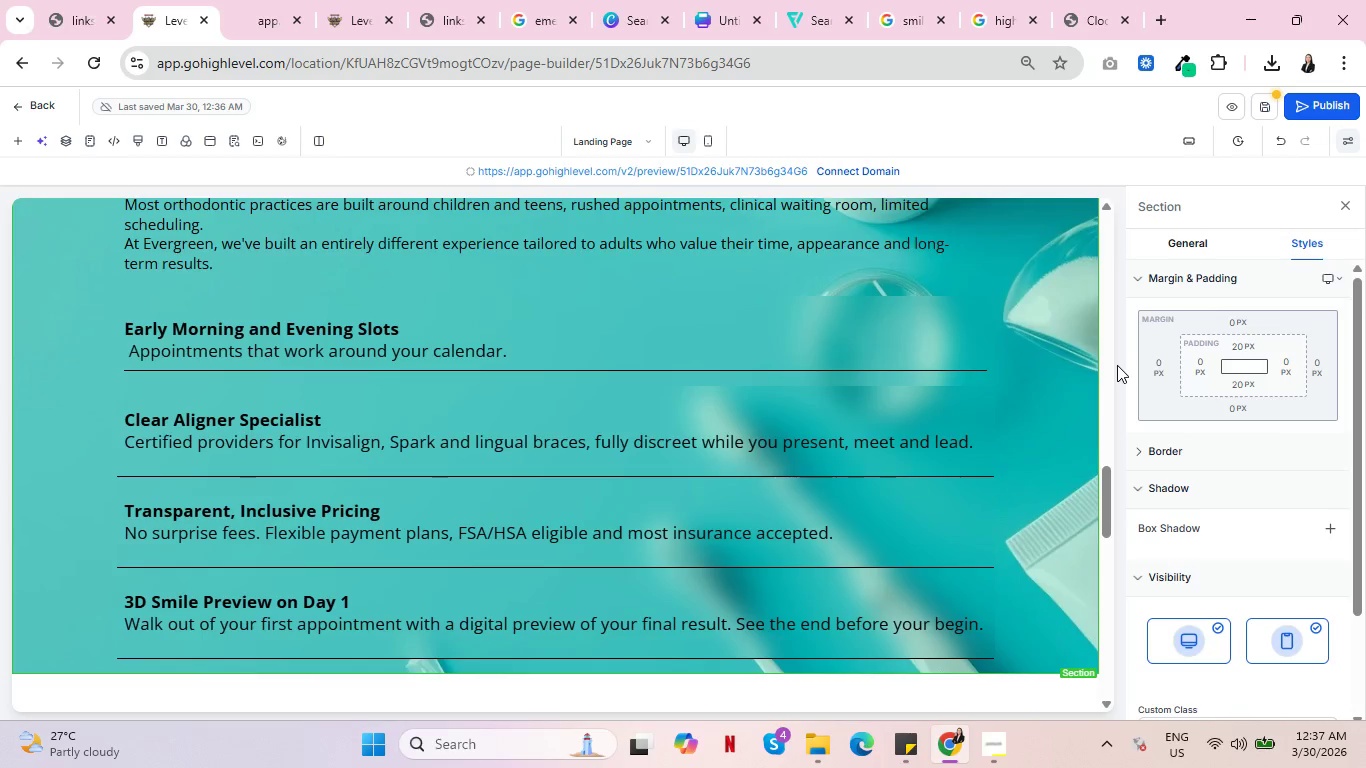 
wait(6.47)
 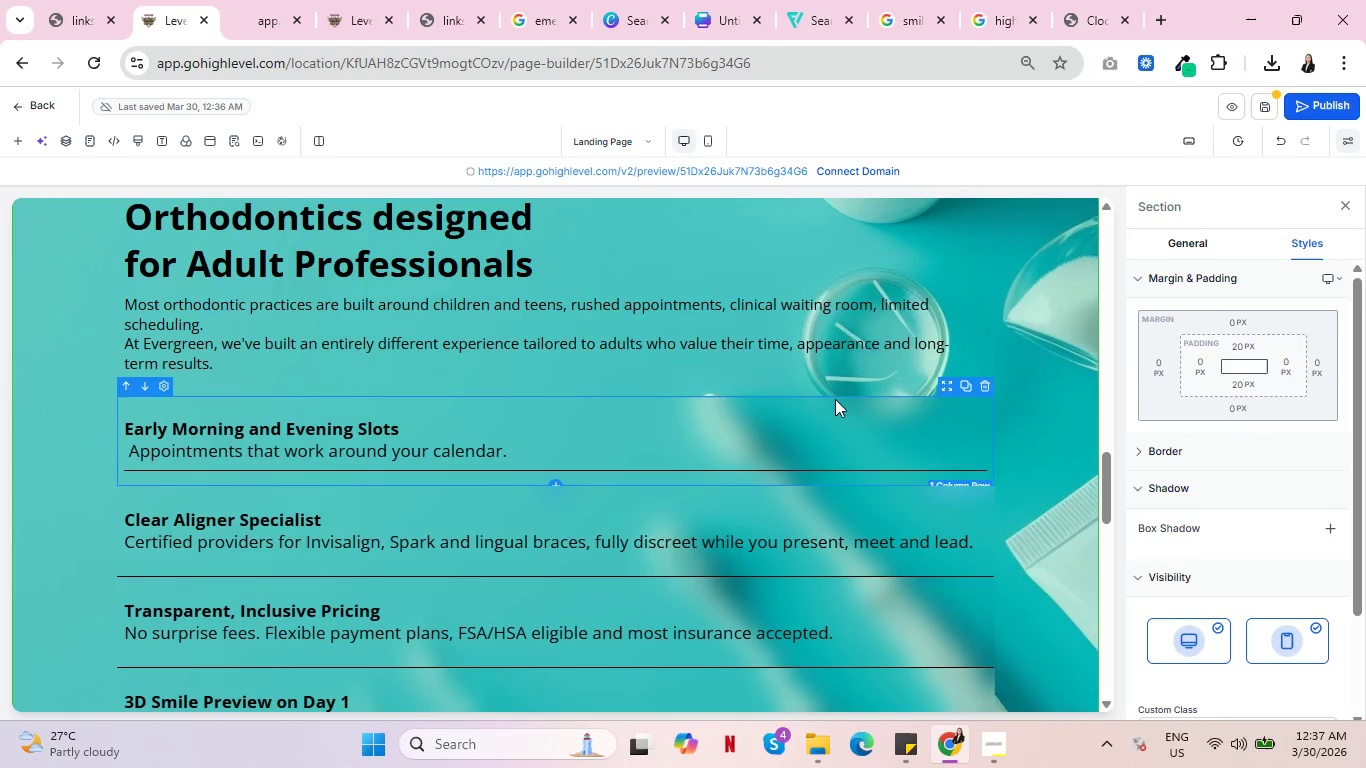 
left_click([408, 391])
 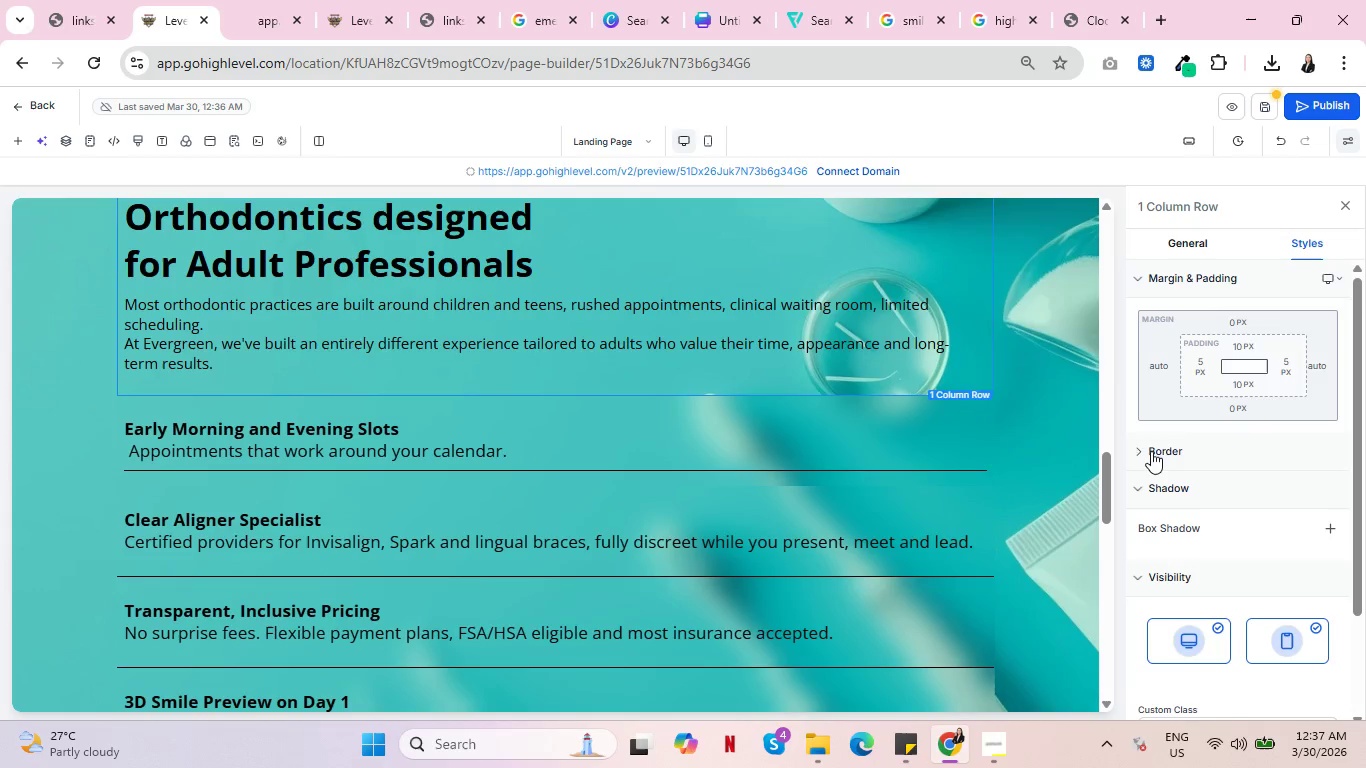 
left_click([1208, 457])
 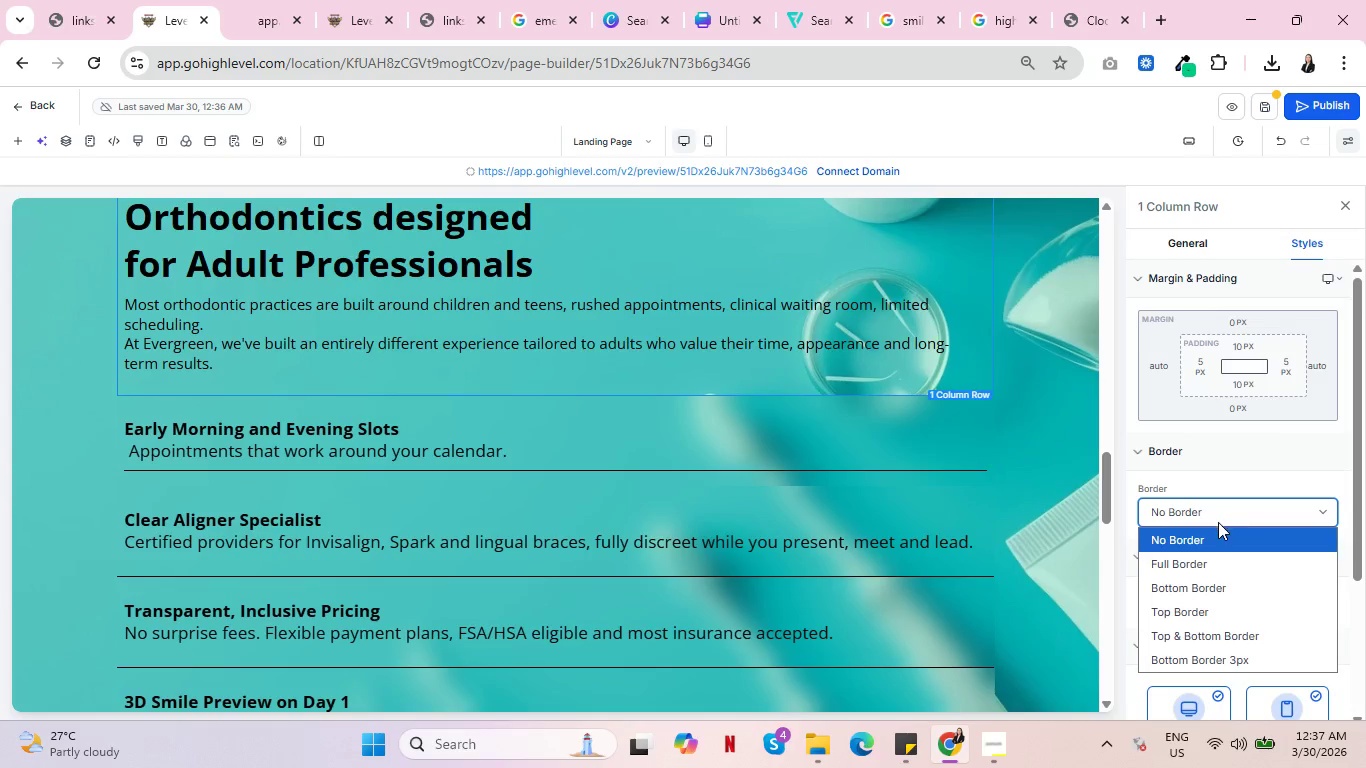 
left_click([1213, 589])
 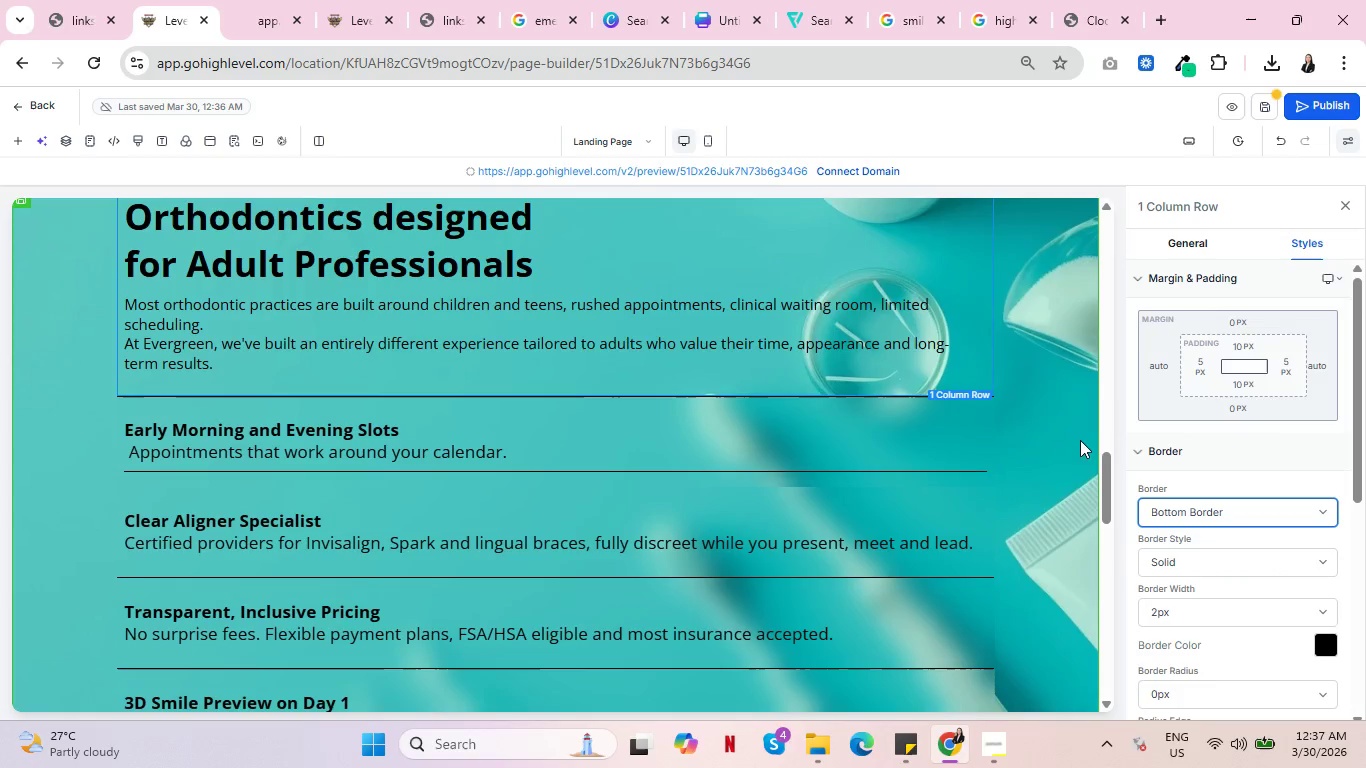 
left_click([1061, 430])
 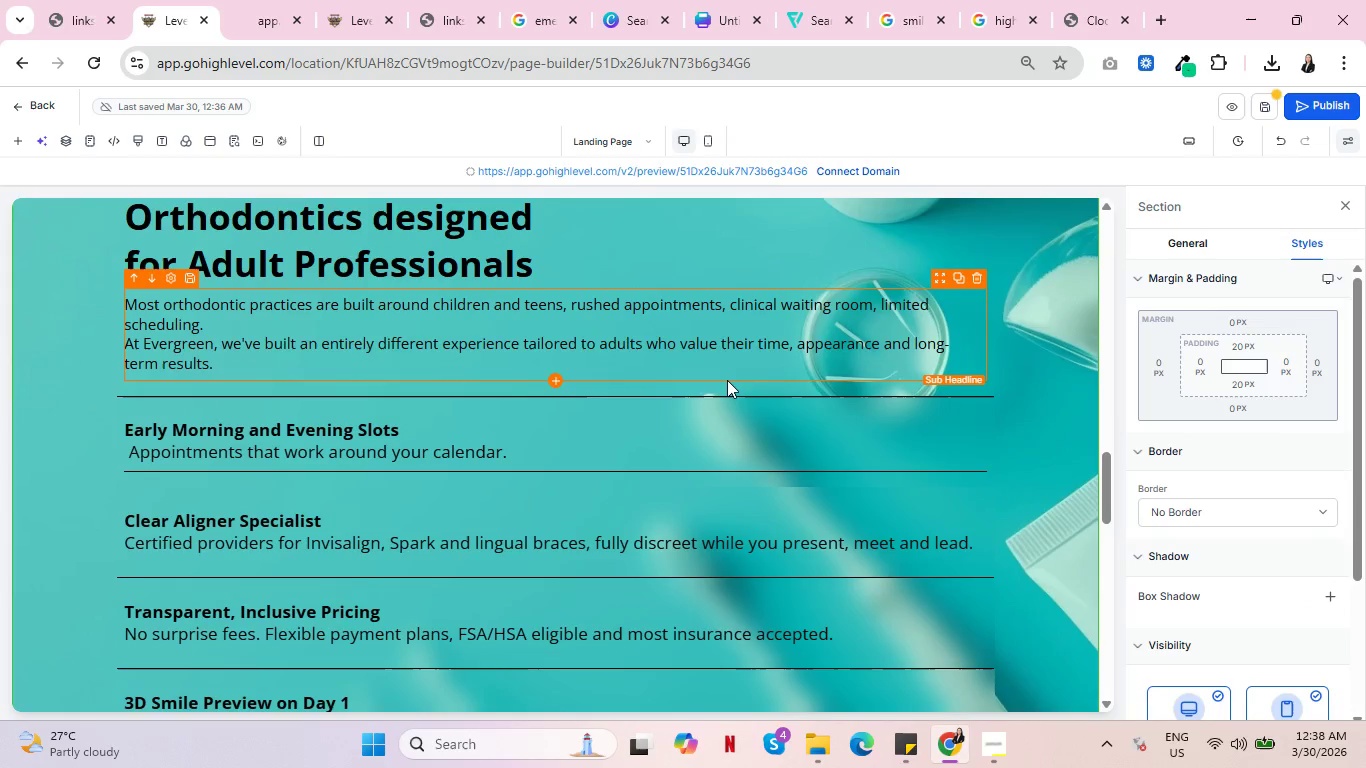 
wait(11.33)
 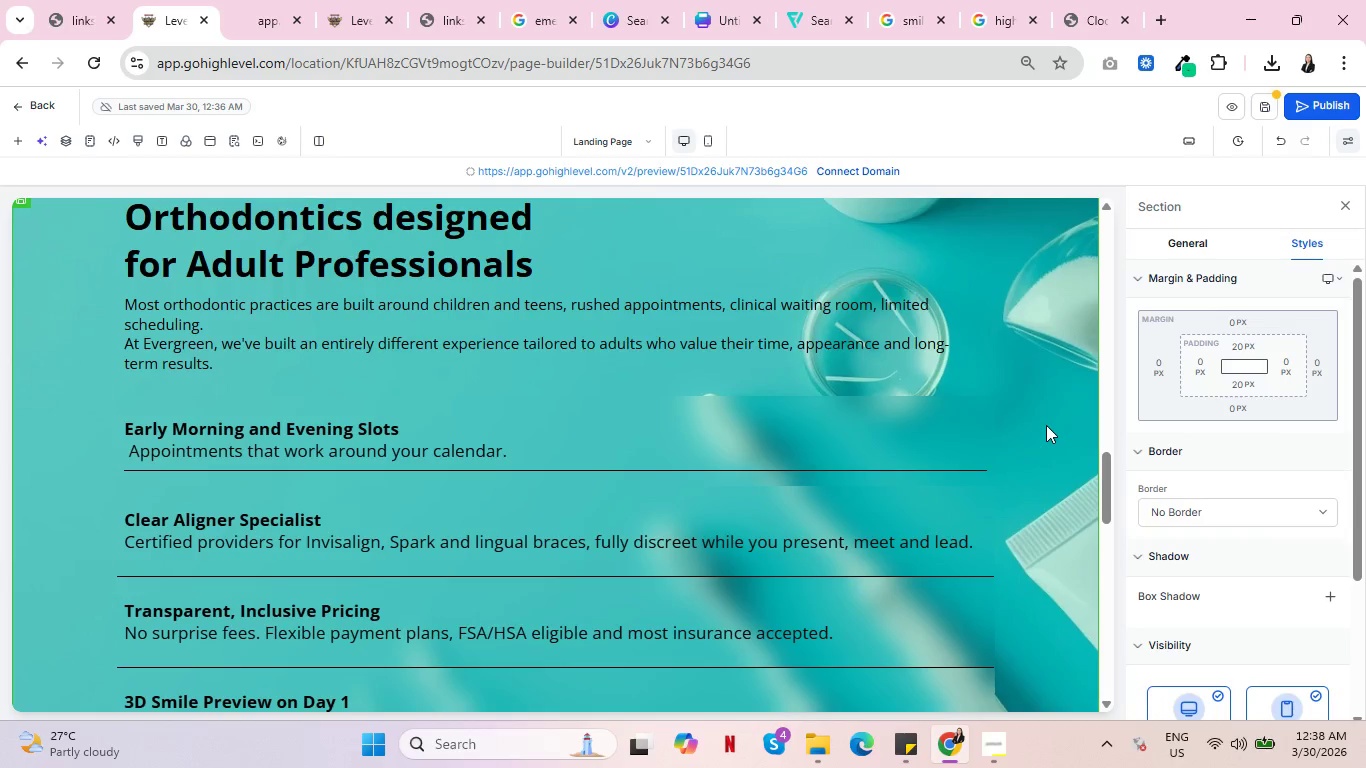 
scroll: coordinate [1033, 421], scroll_direction: down, amount: 2.0
 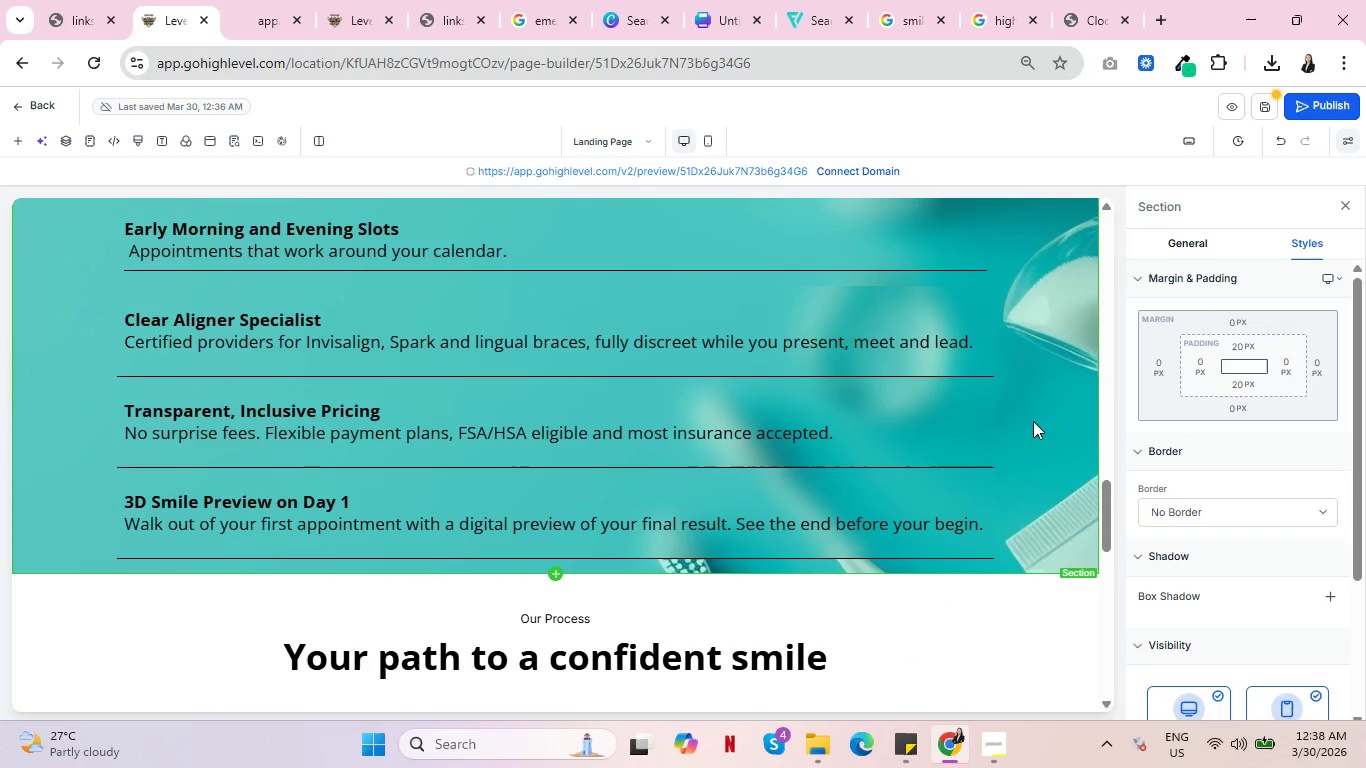 
left_click([726, 394])
 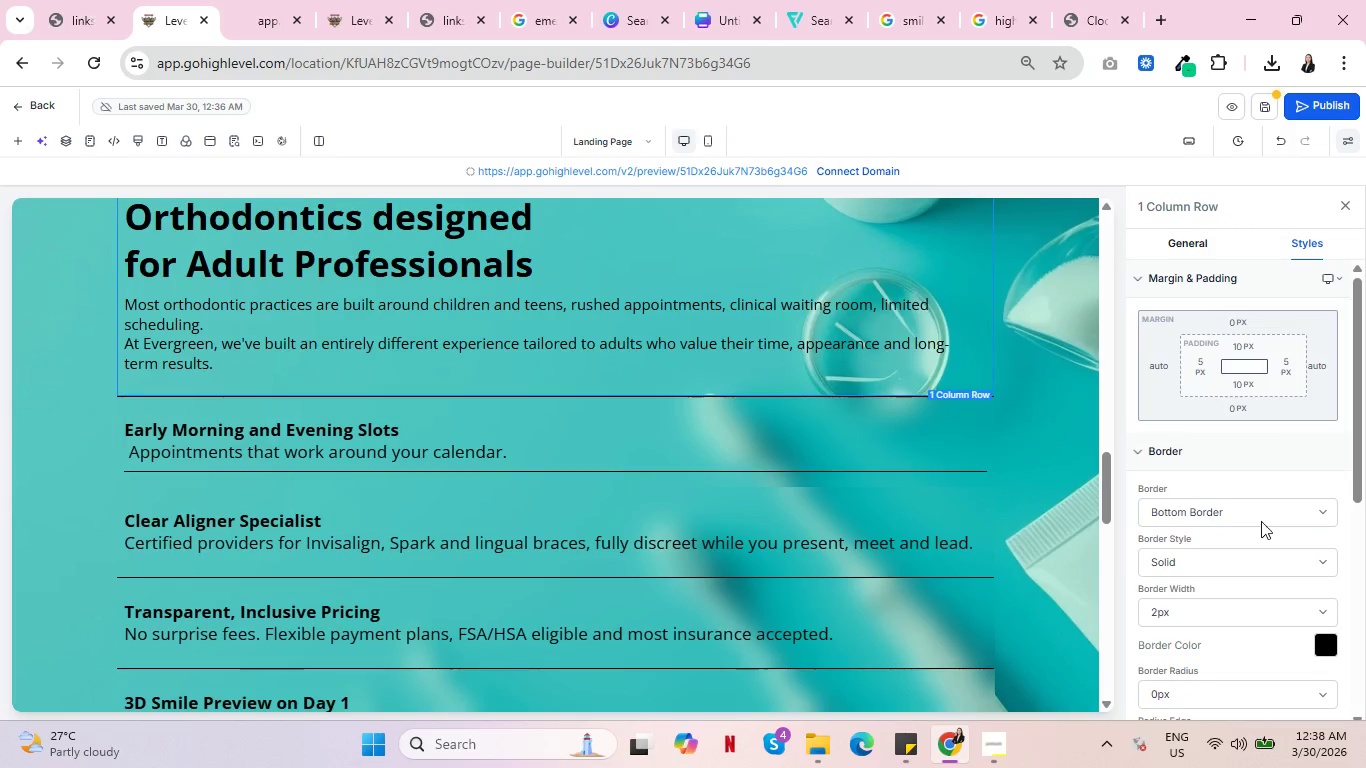 
left_click([1276, 521])
 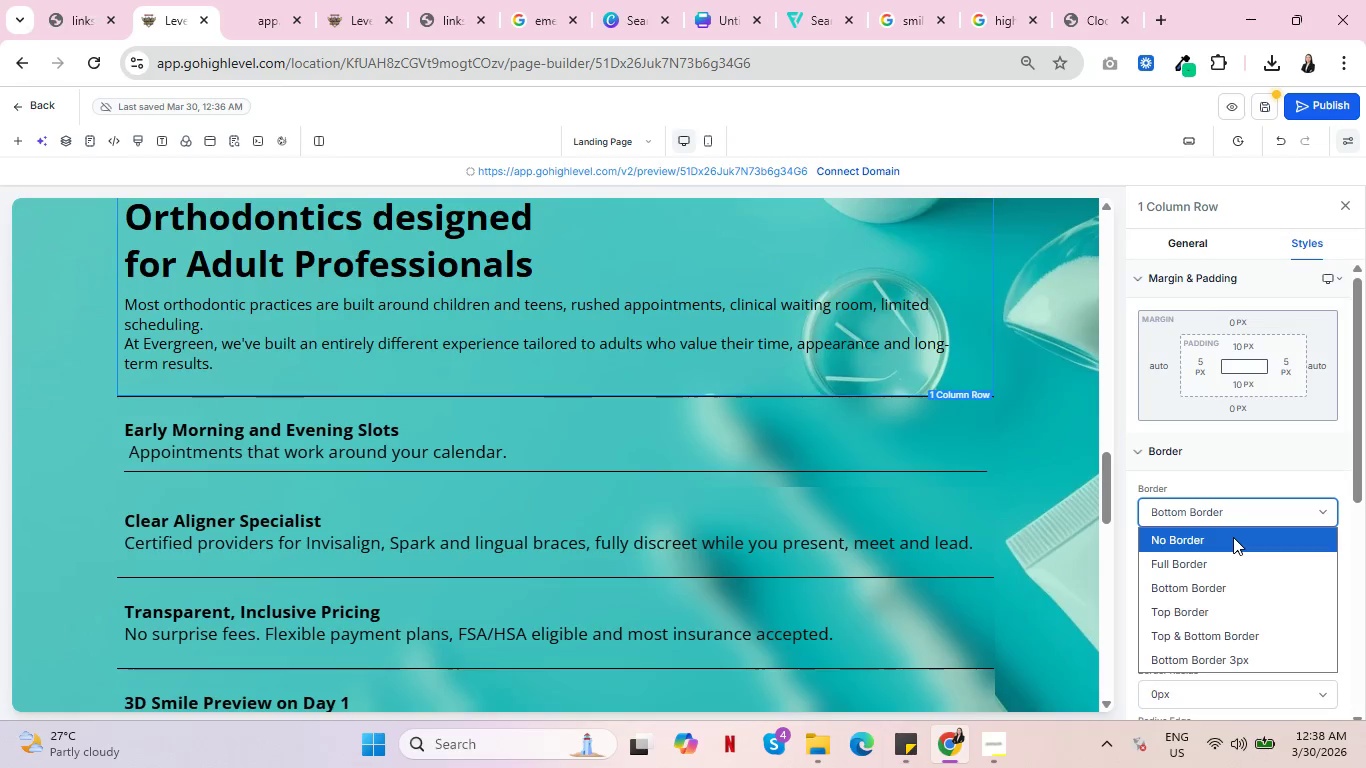 
left_click([1233, 537])
 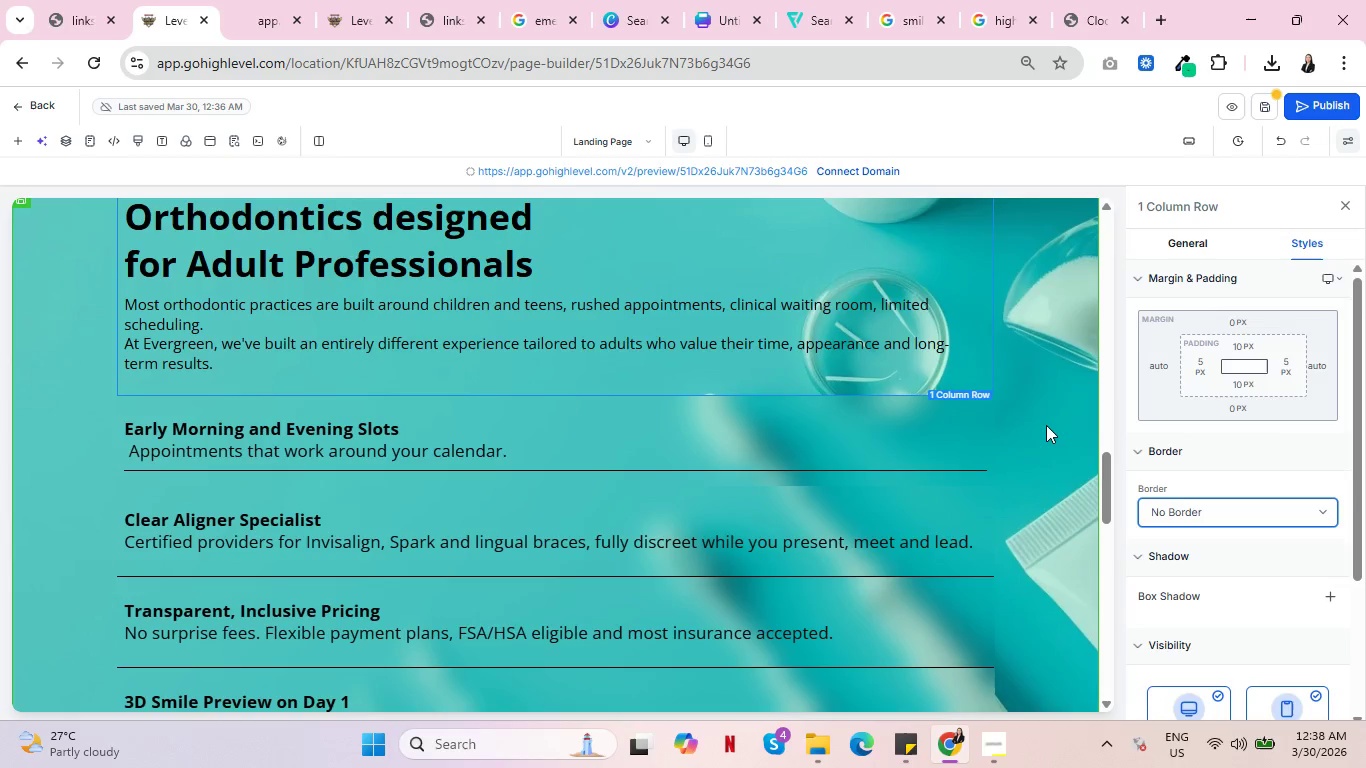 
scroll: coordinate [1032, 420], scroll_direction: up, amount: 3.0
 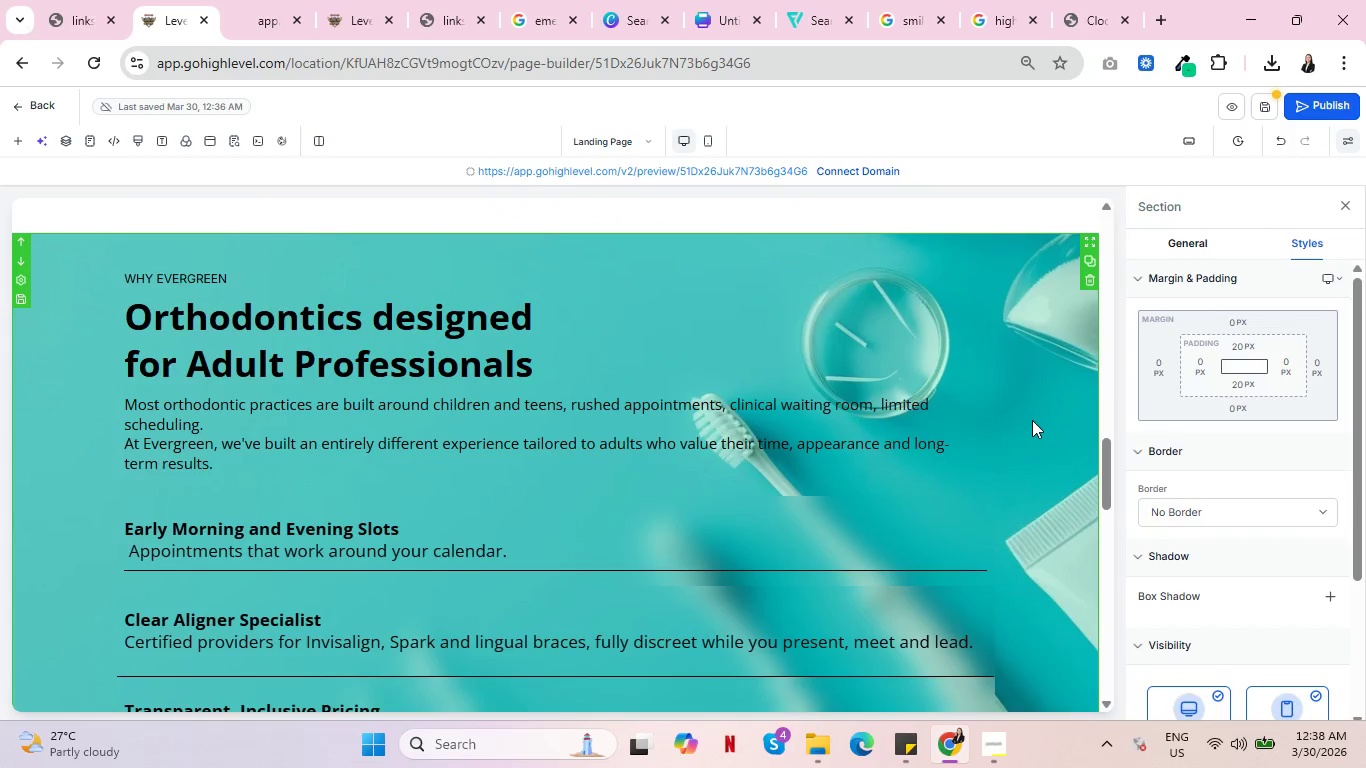 
left_click([1046, 425])
 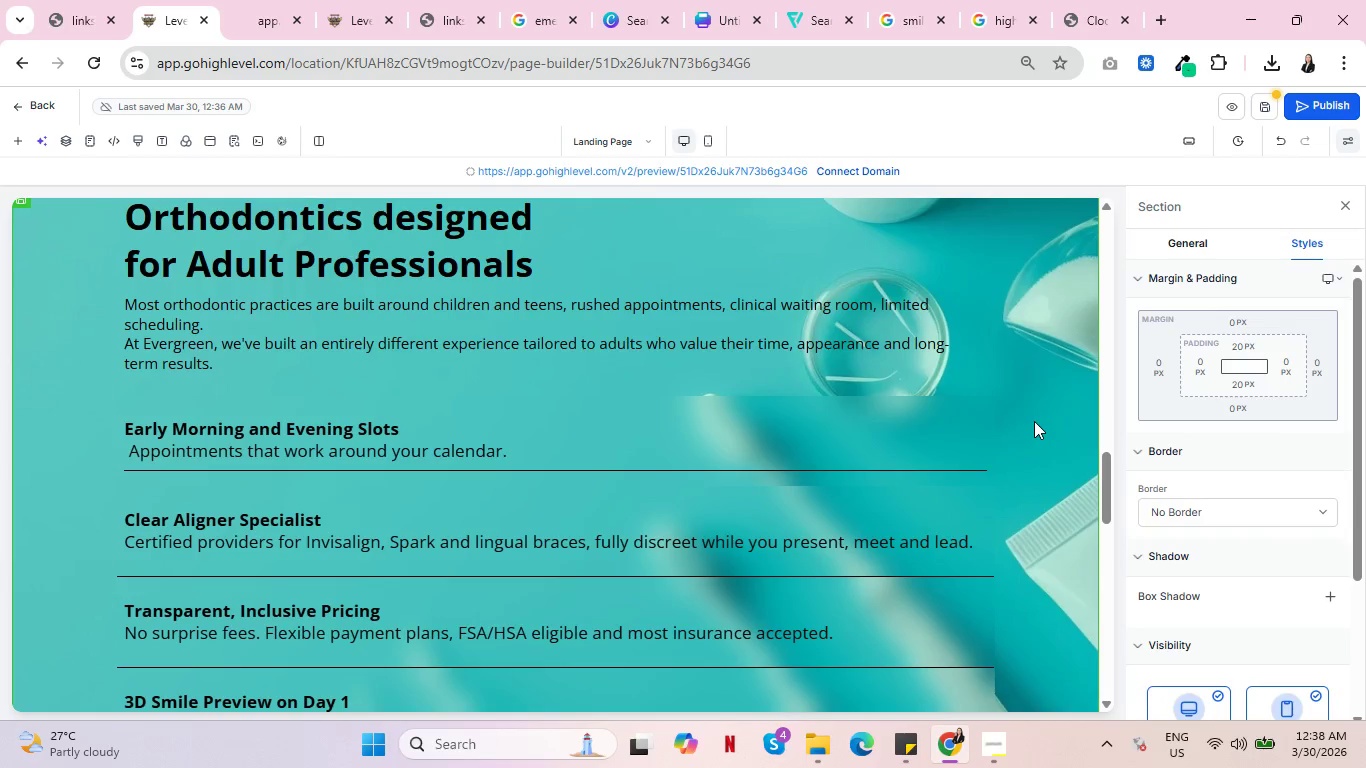 
scroll: coordinate [1032, 420], scroll_direction: down, amount: 2.0
 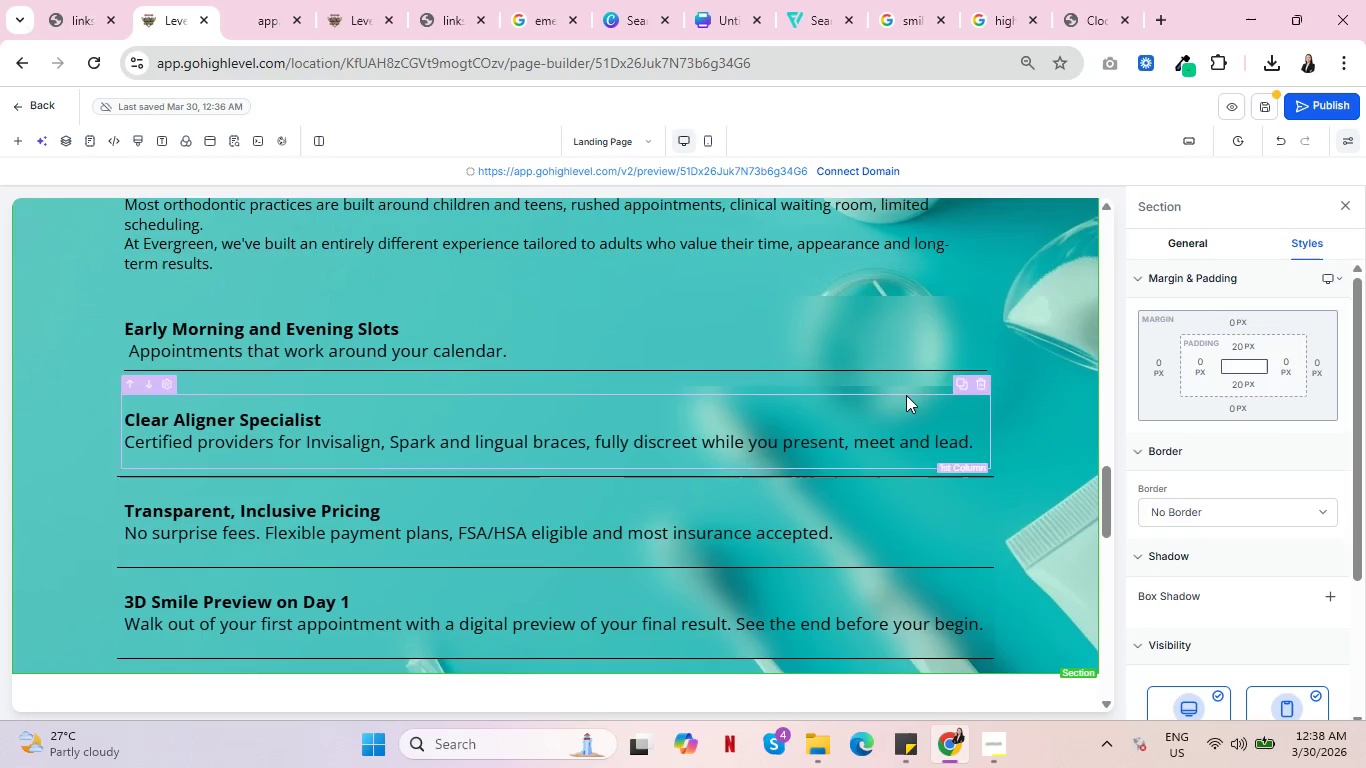 
wait(8.72)
 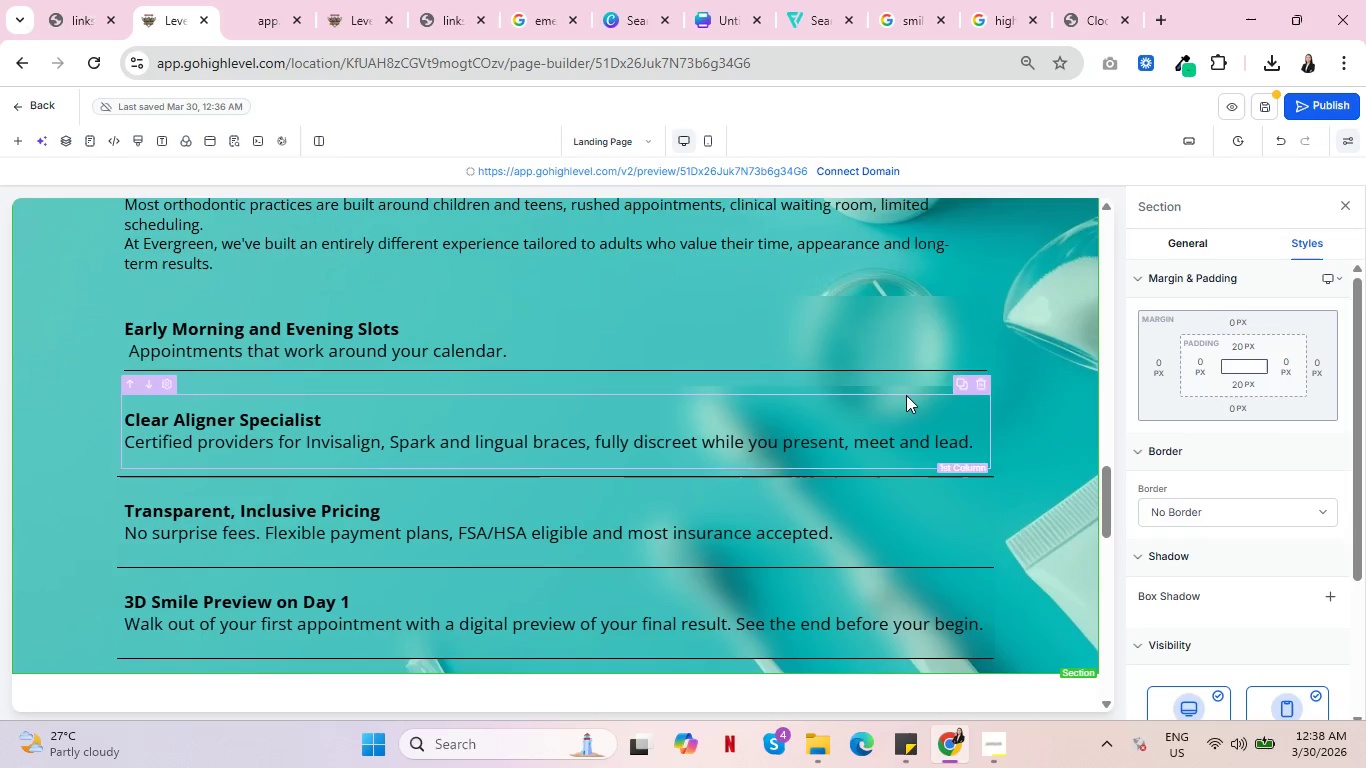 
key(Control+ControlLeft)
 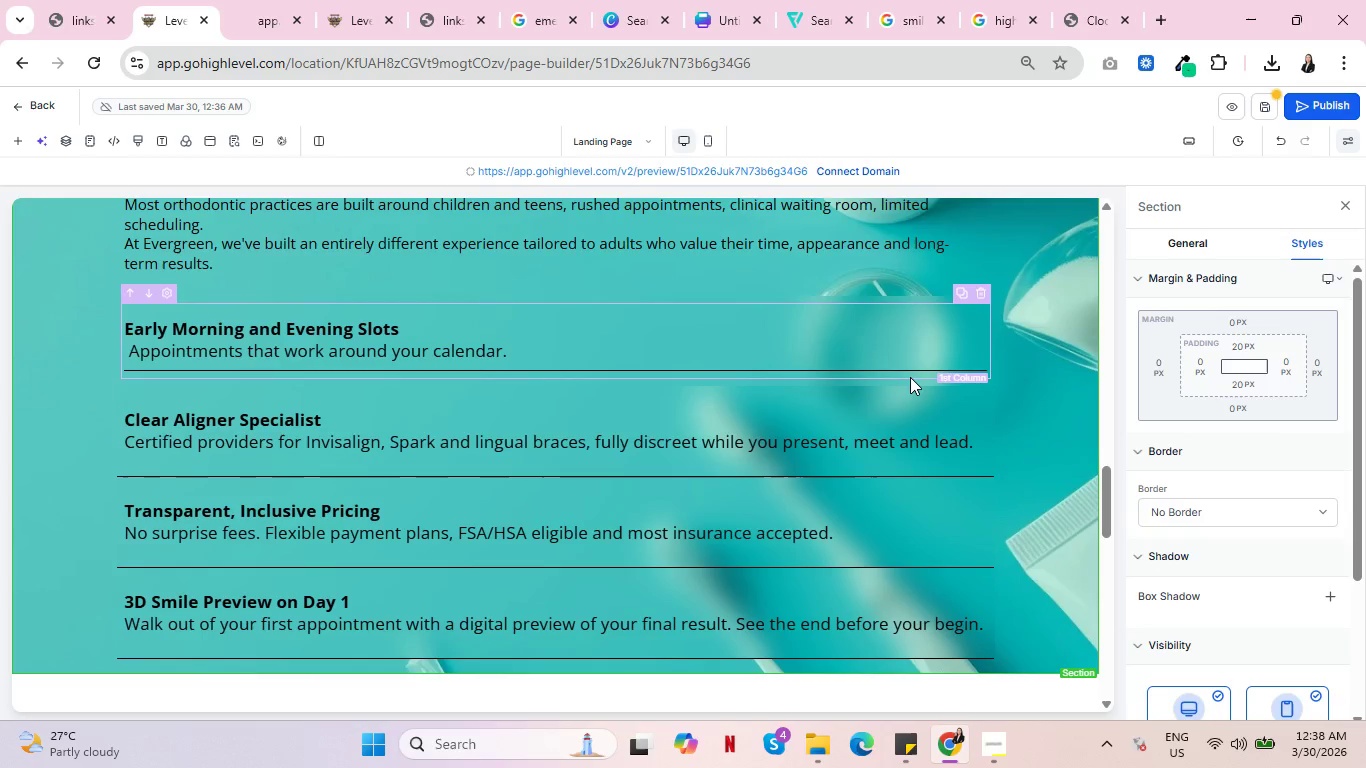 
wait(5.88)
 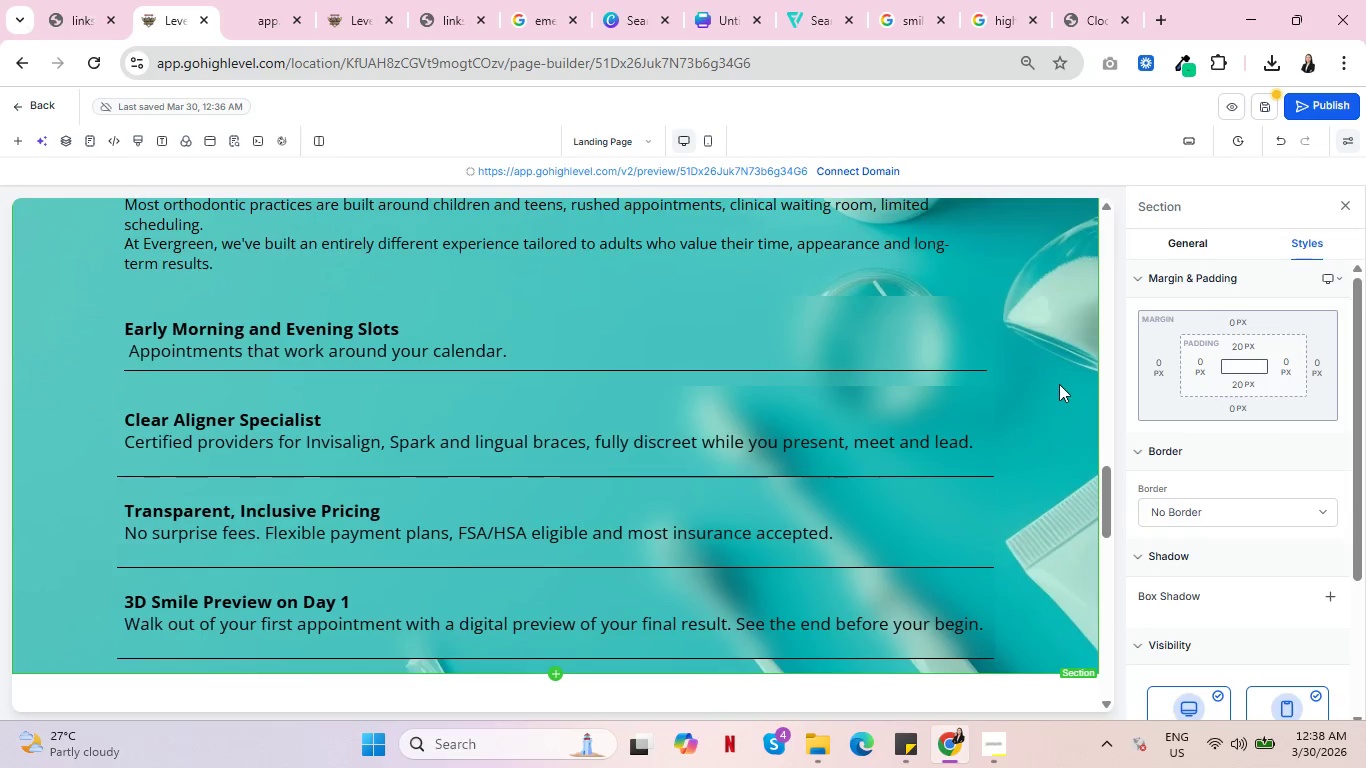 
left_click([910, 383])
 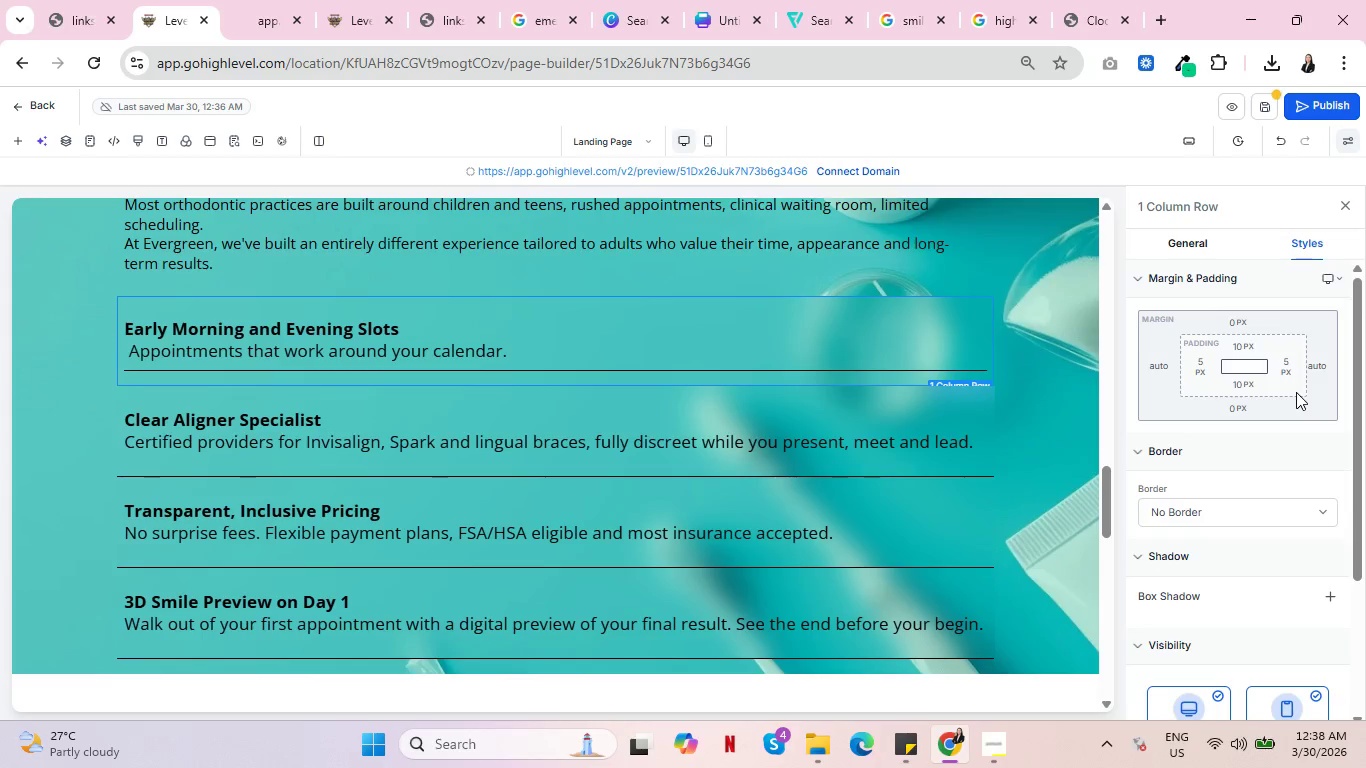 
wait(5.98)
 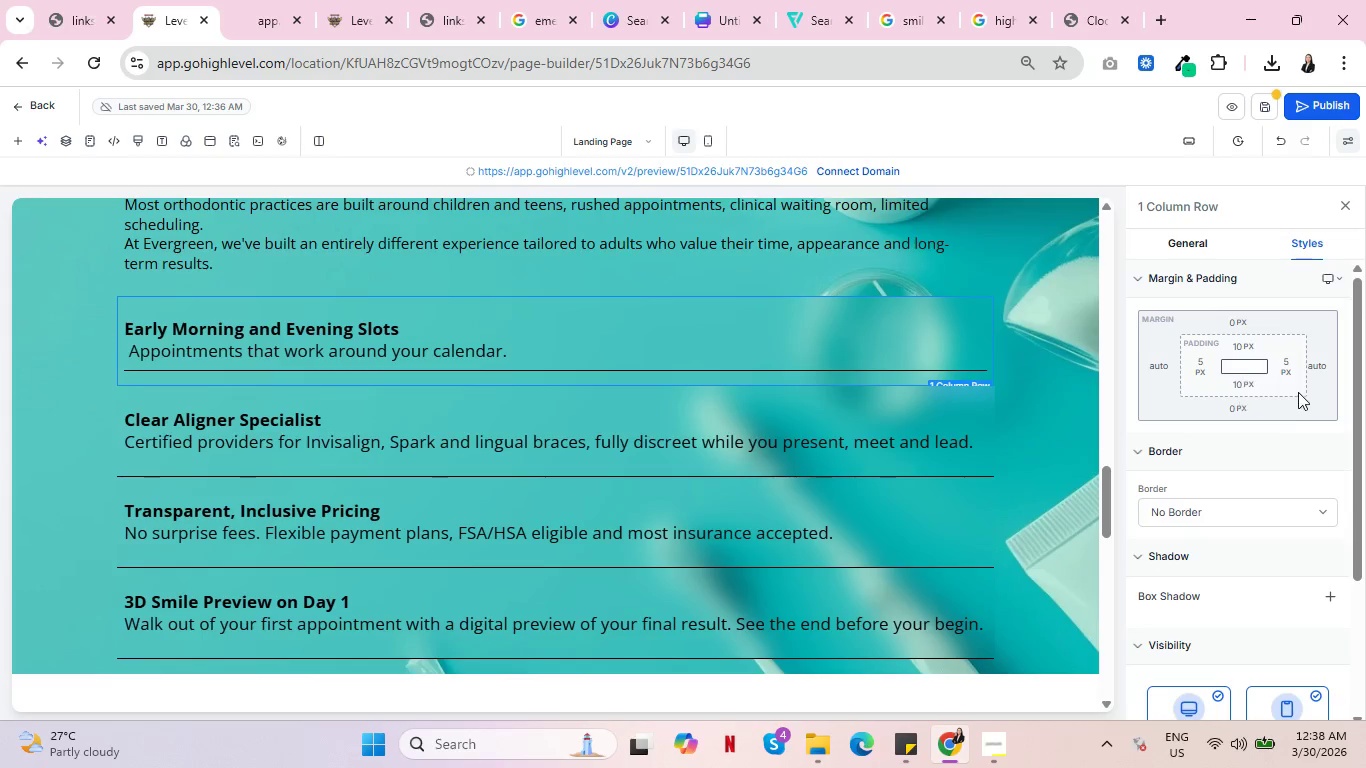 
left_click([1229, 511])
 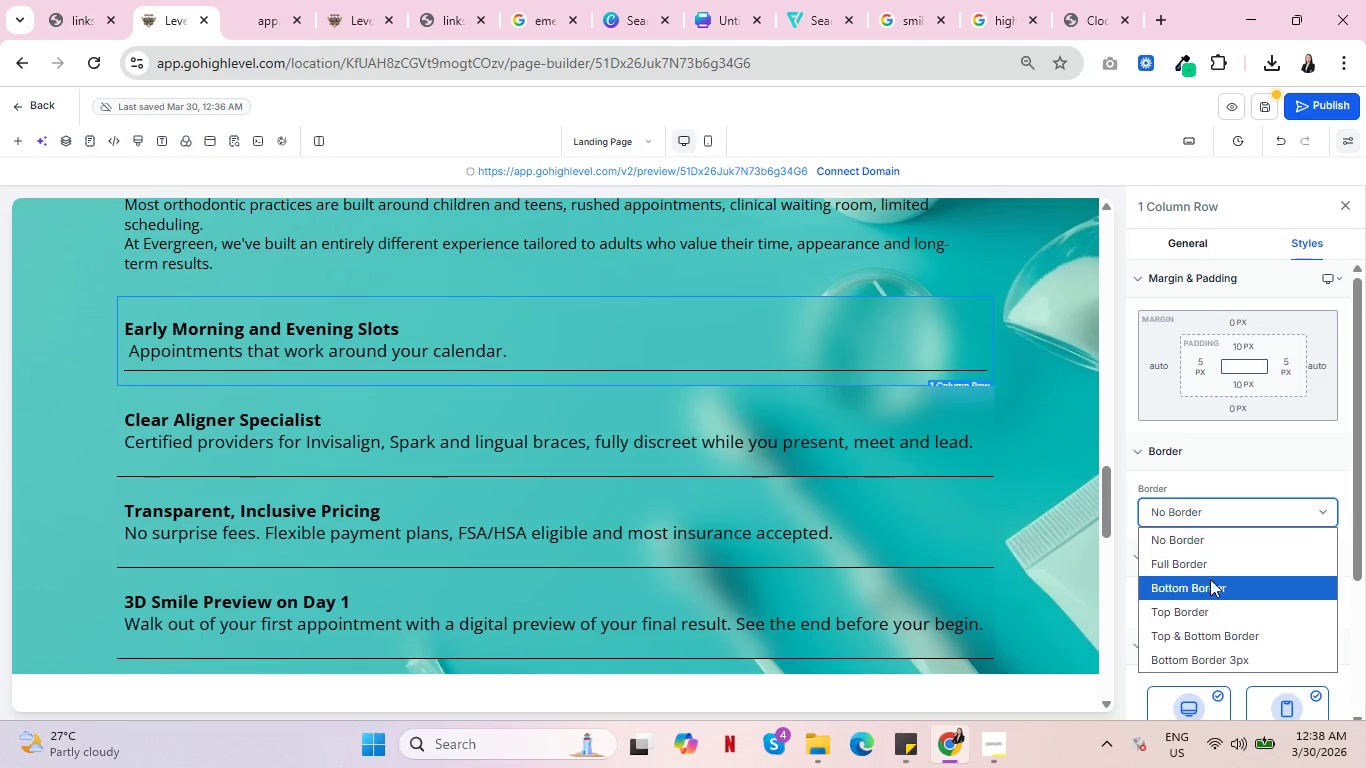 
left_click([1209, 585])
 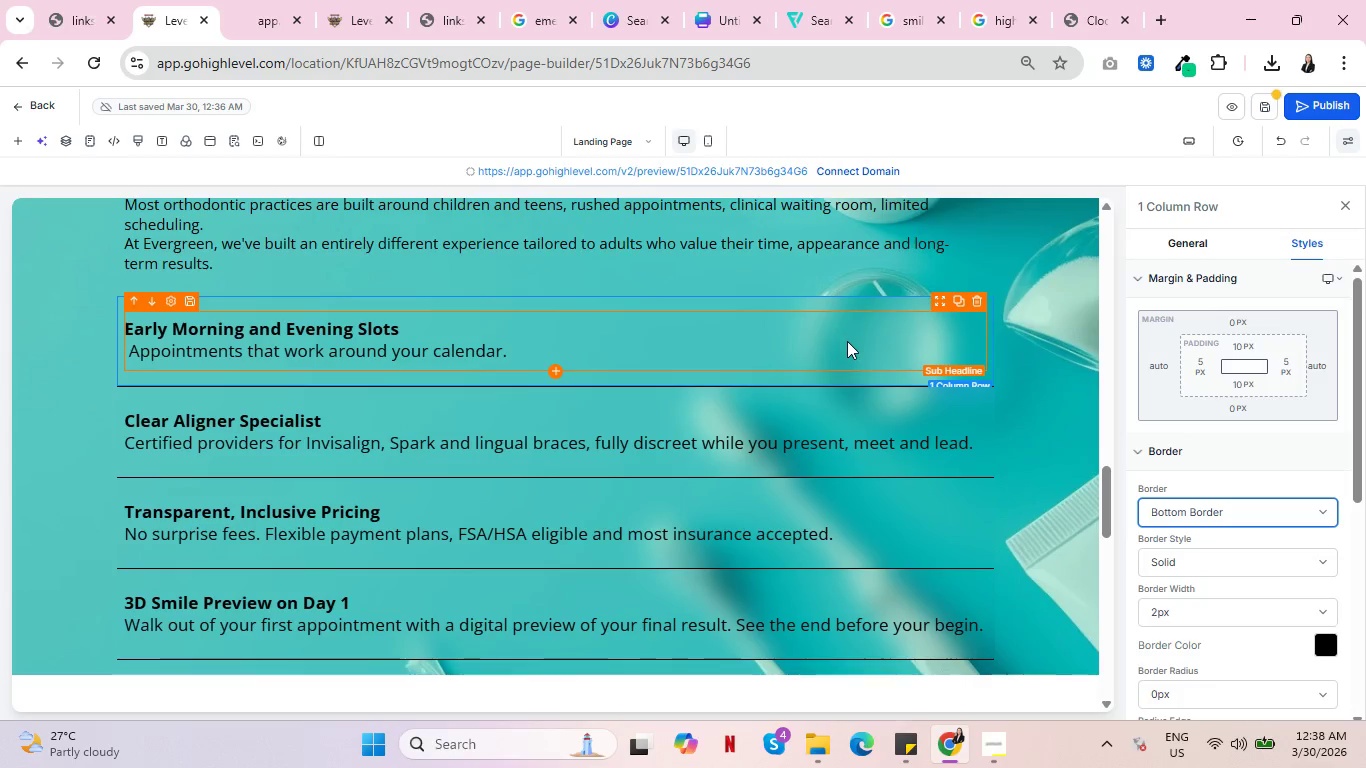 
wait(6.56)
 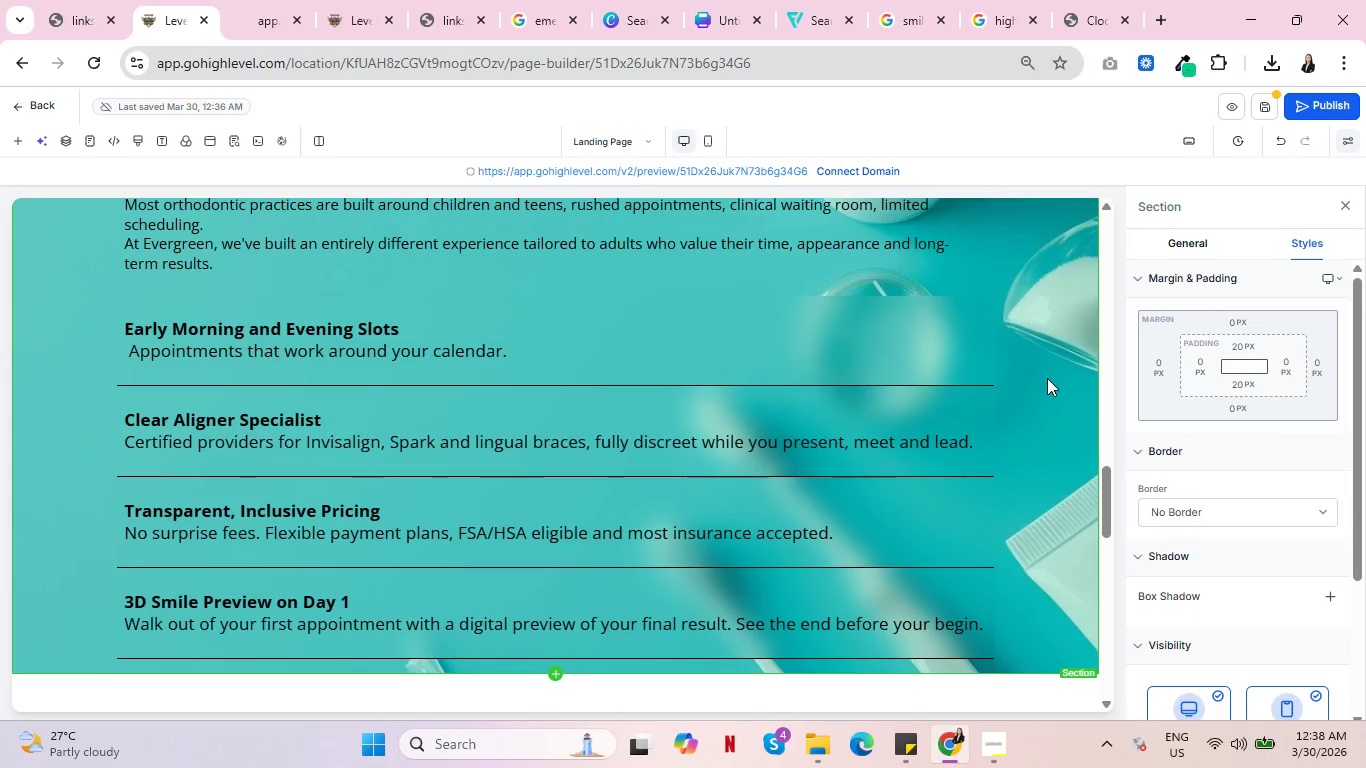 
scroll: coordinate [1047, 378], scroll_direction: down, amount: 1.0
 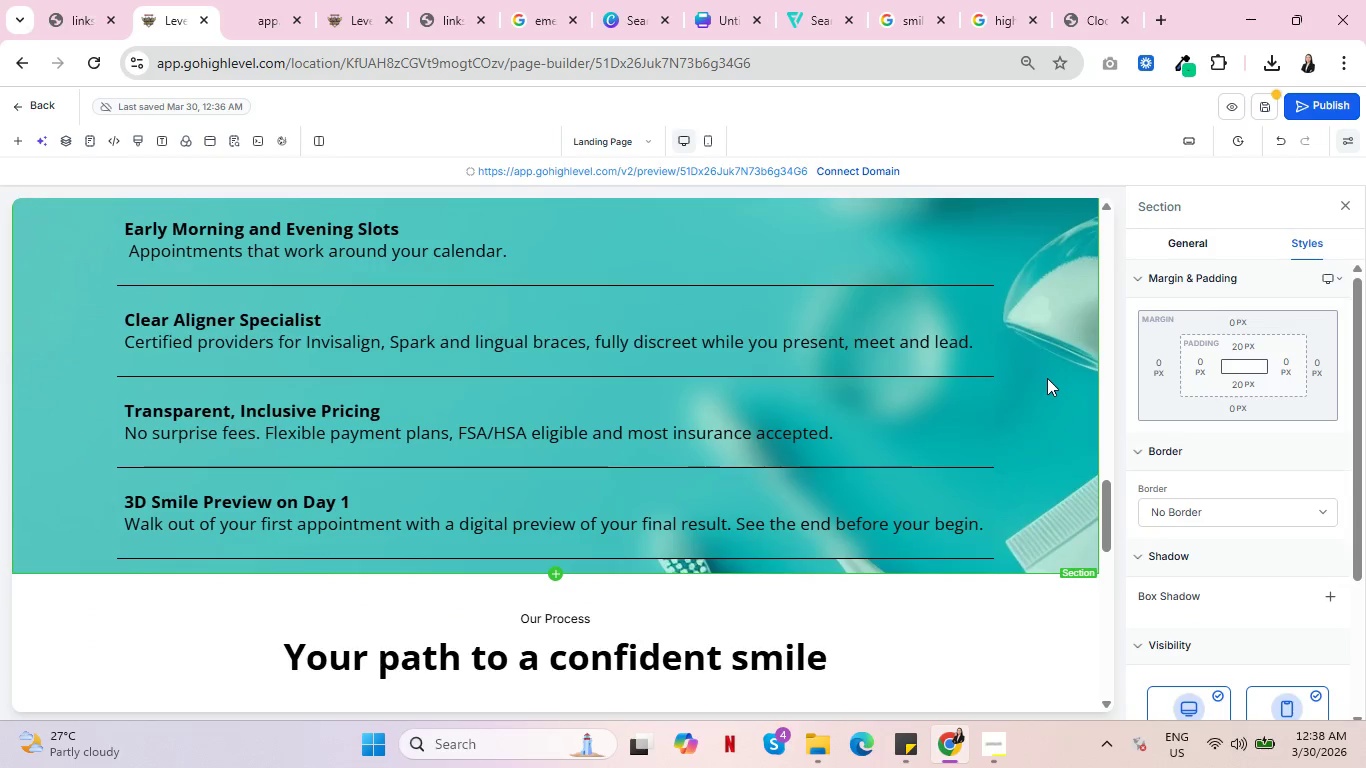 
left_click([850, 351])
 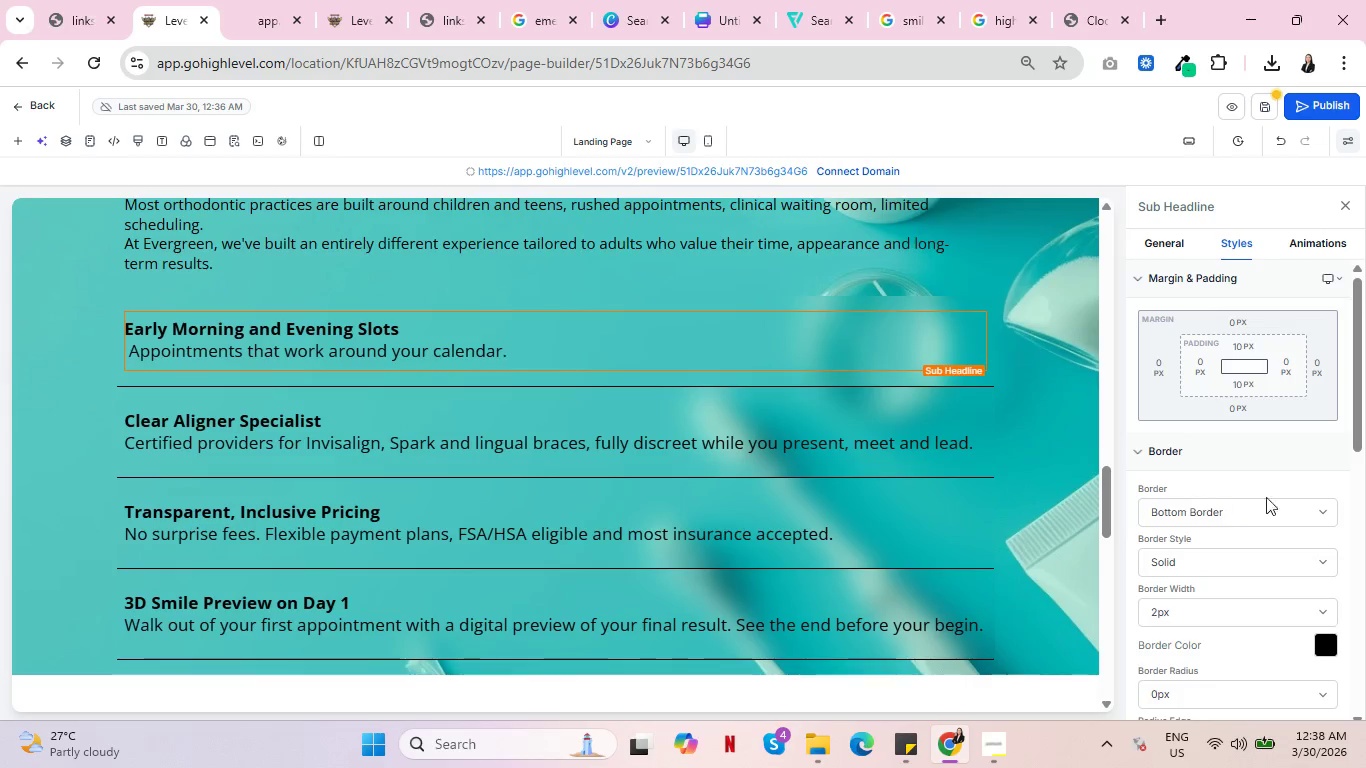 
scroll: coordinate [1049, 374], scroll_direction: up, amount: 1.0
 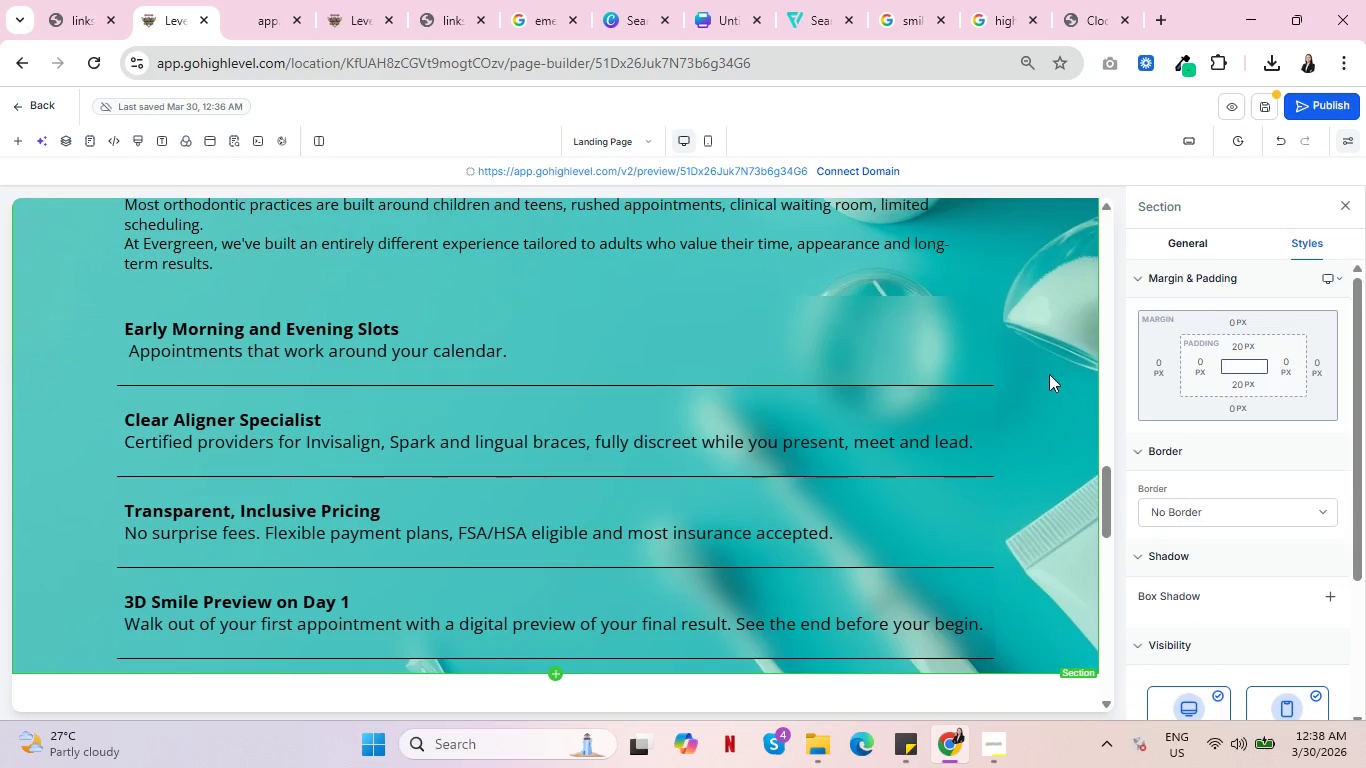 
left_click([1282, 514])
 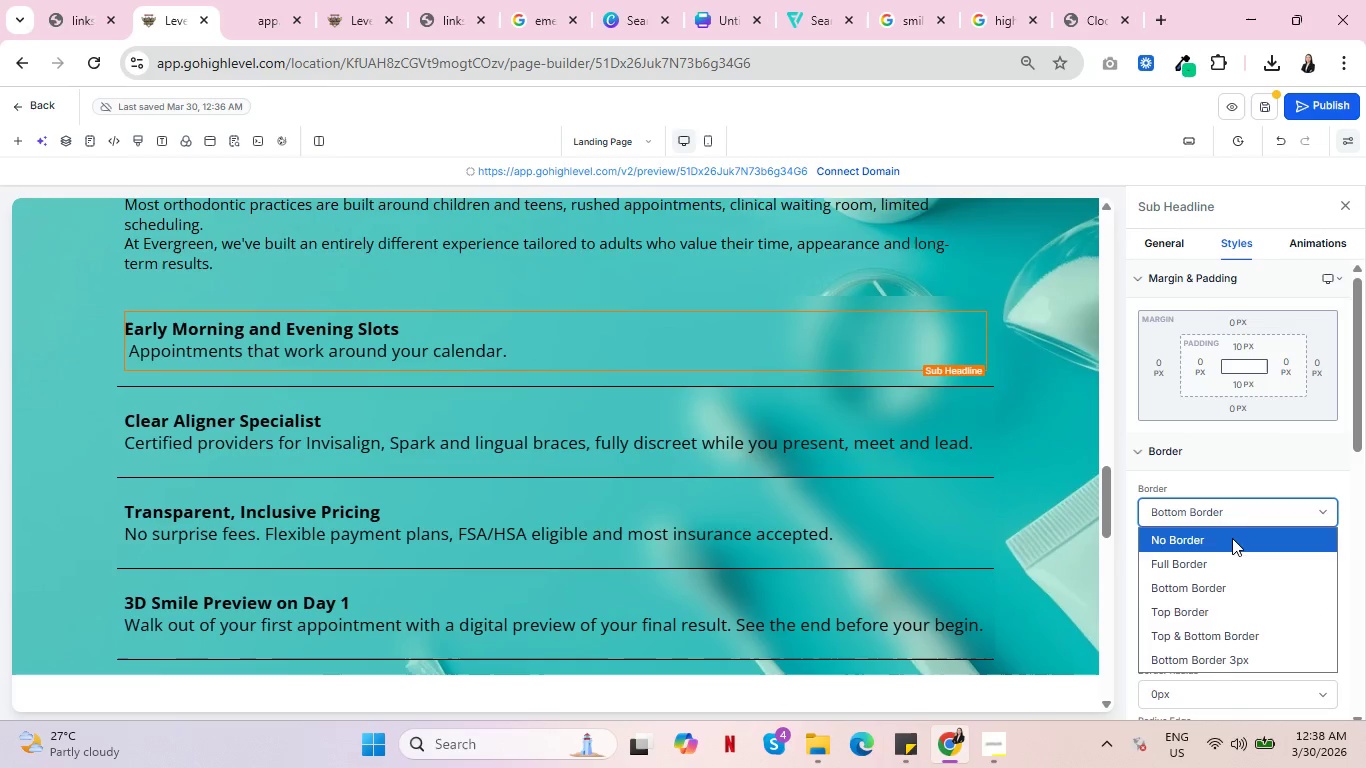 
left_click([1231, 539])
 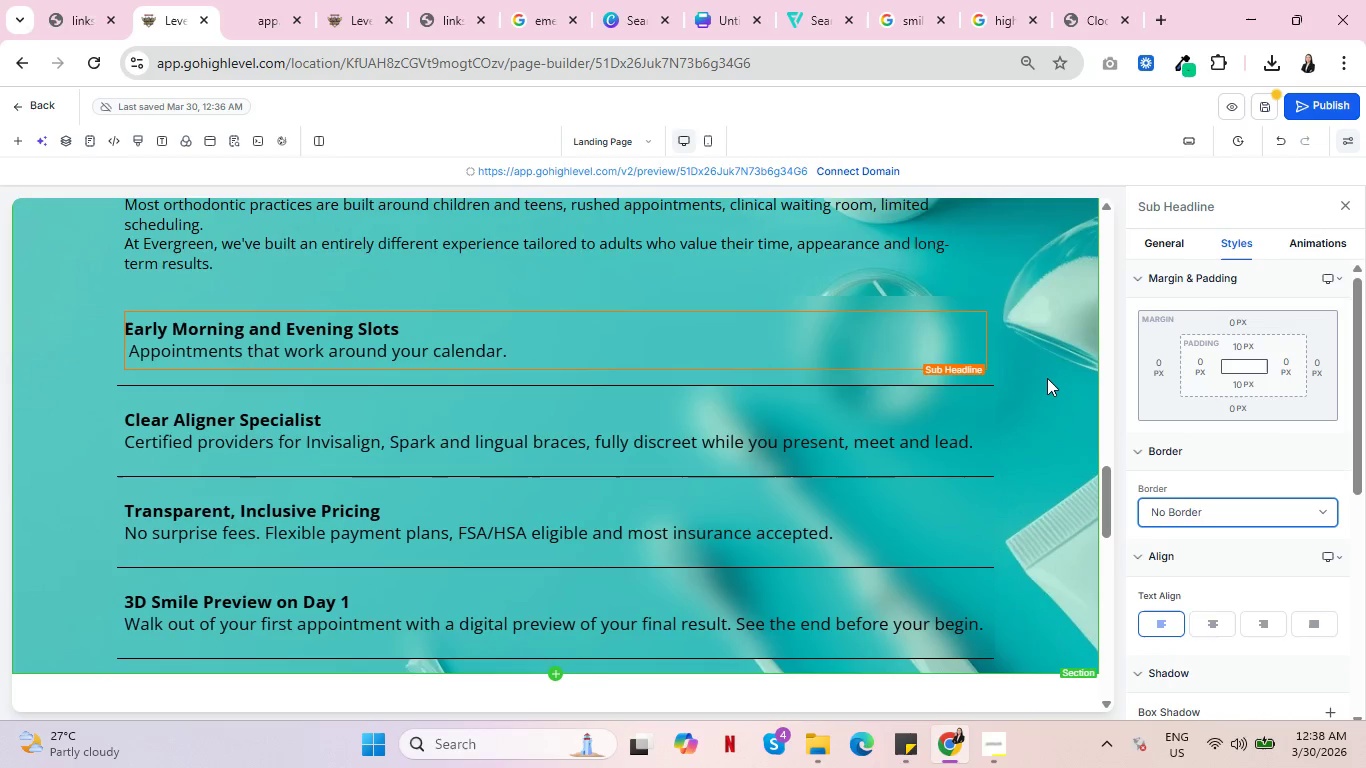 
left_click([1047, 378])
 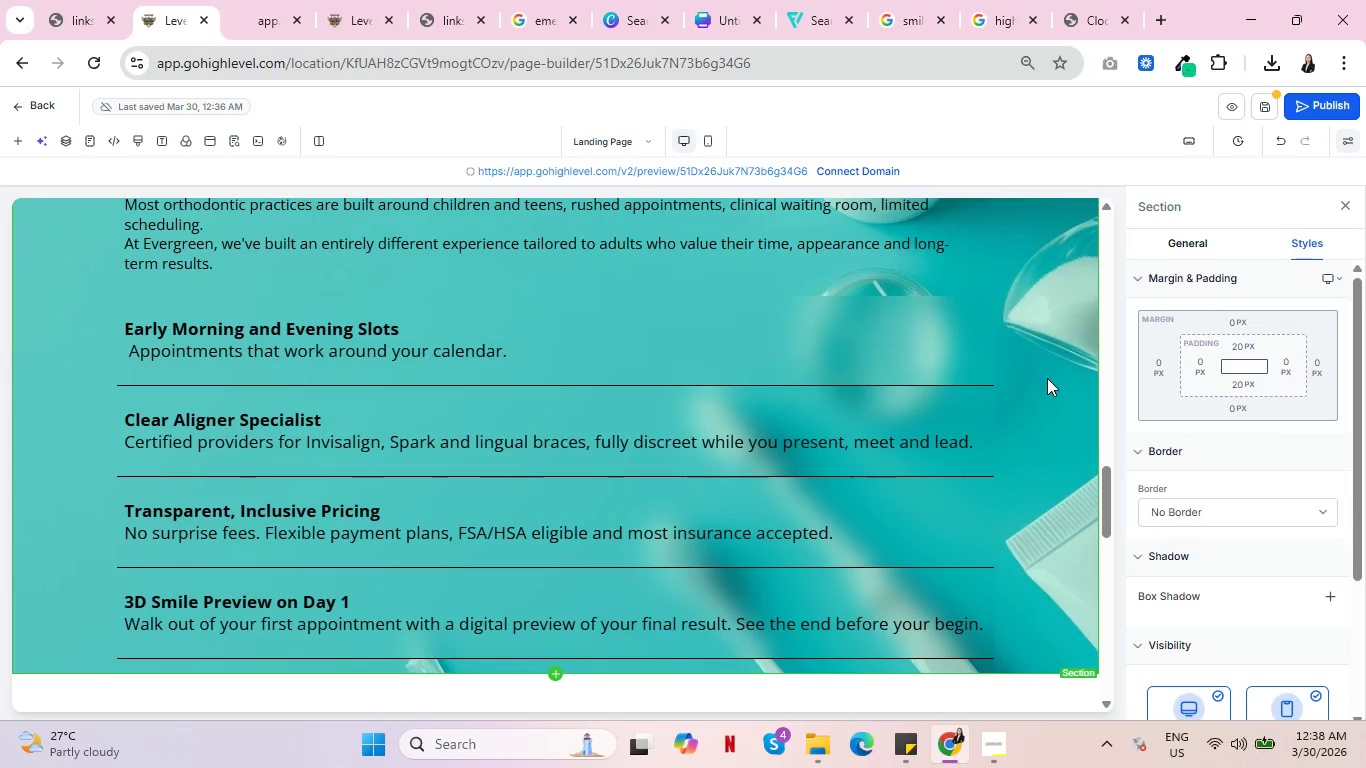 
scroll: coordinate [1049, 374], scroll_direction: up, amount: 2.0
 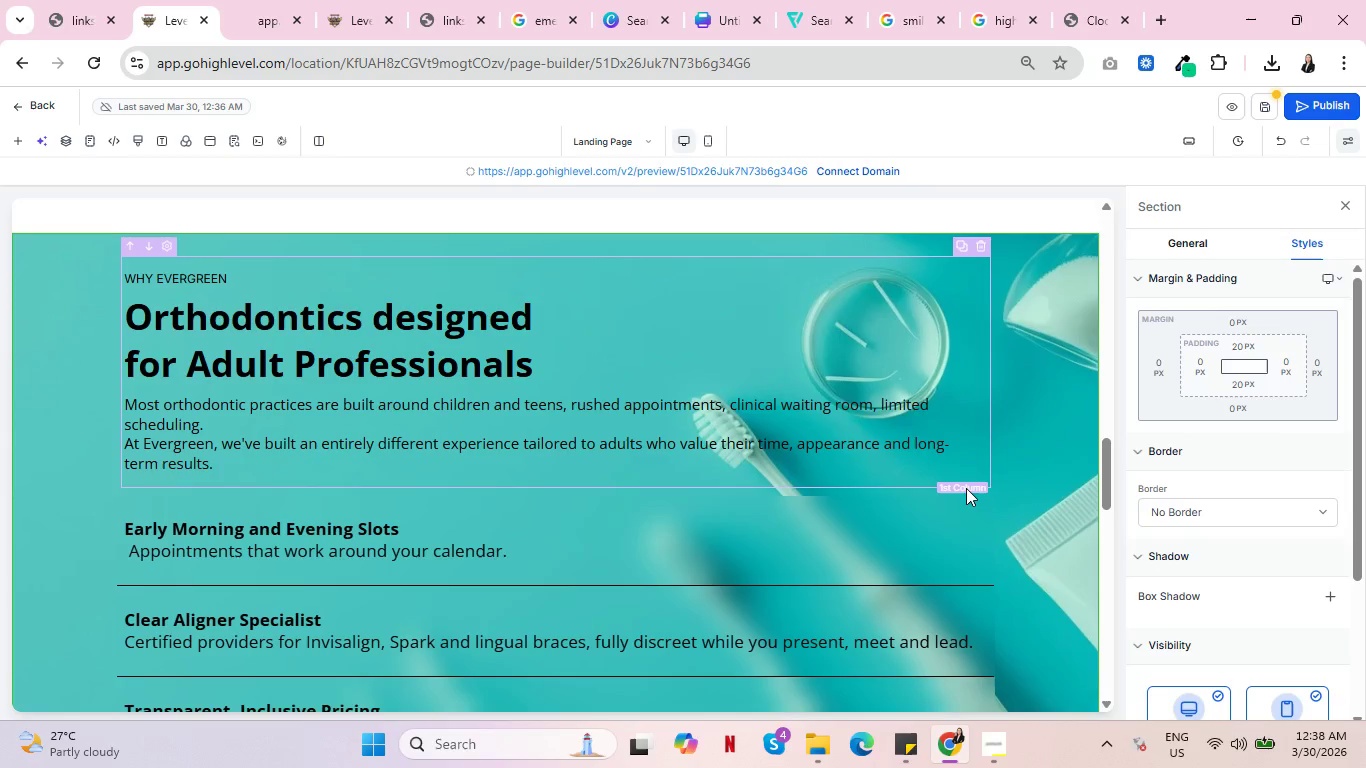 
wait(9.64)
 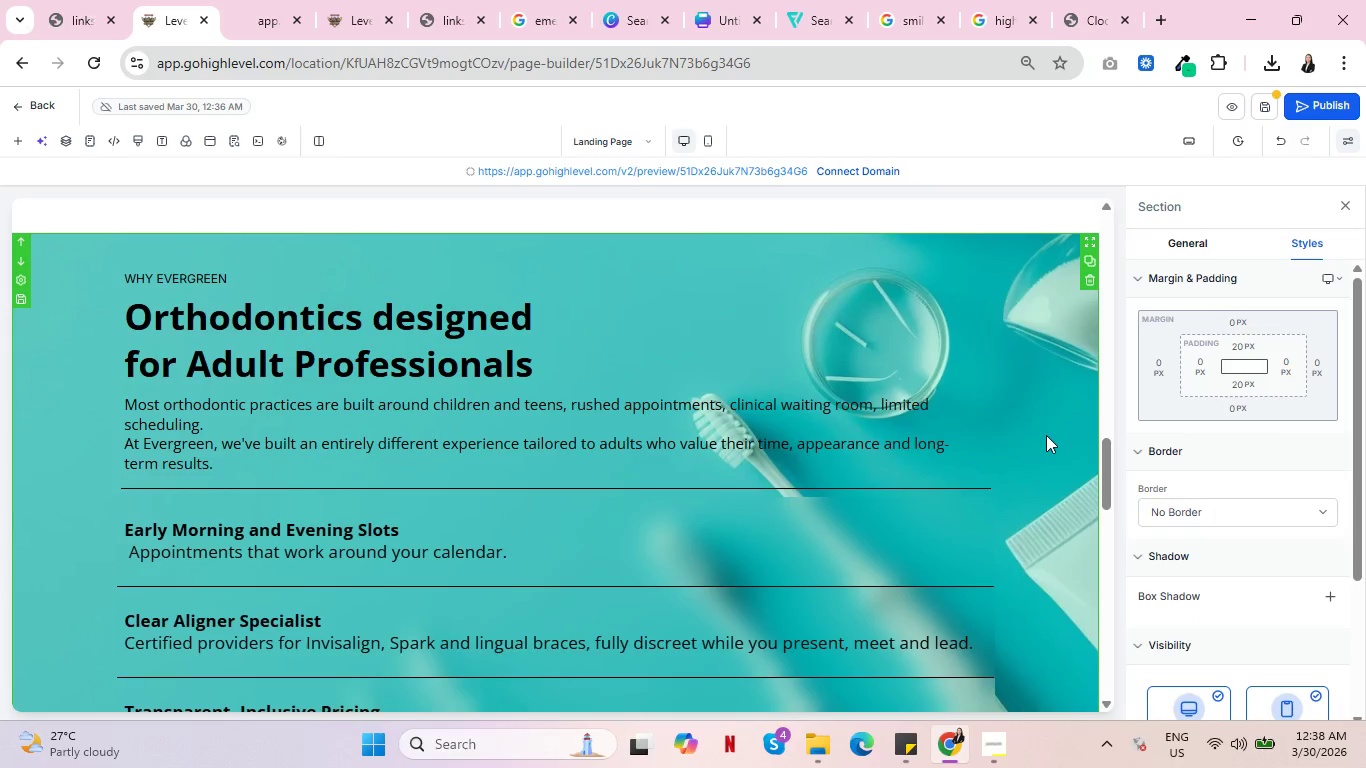 
scroll: coordinate [997, 319], scroll_direction: down, amount: 2.0
 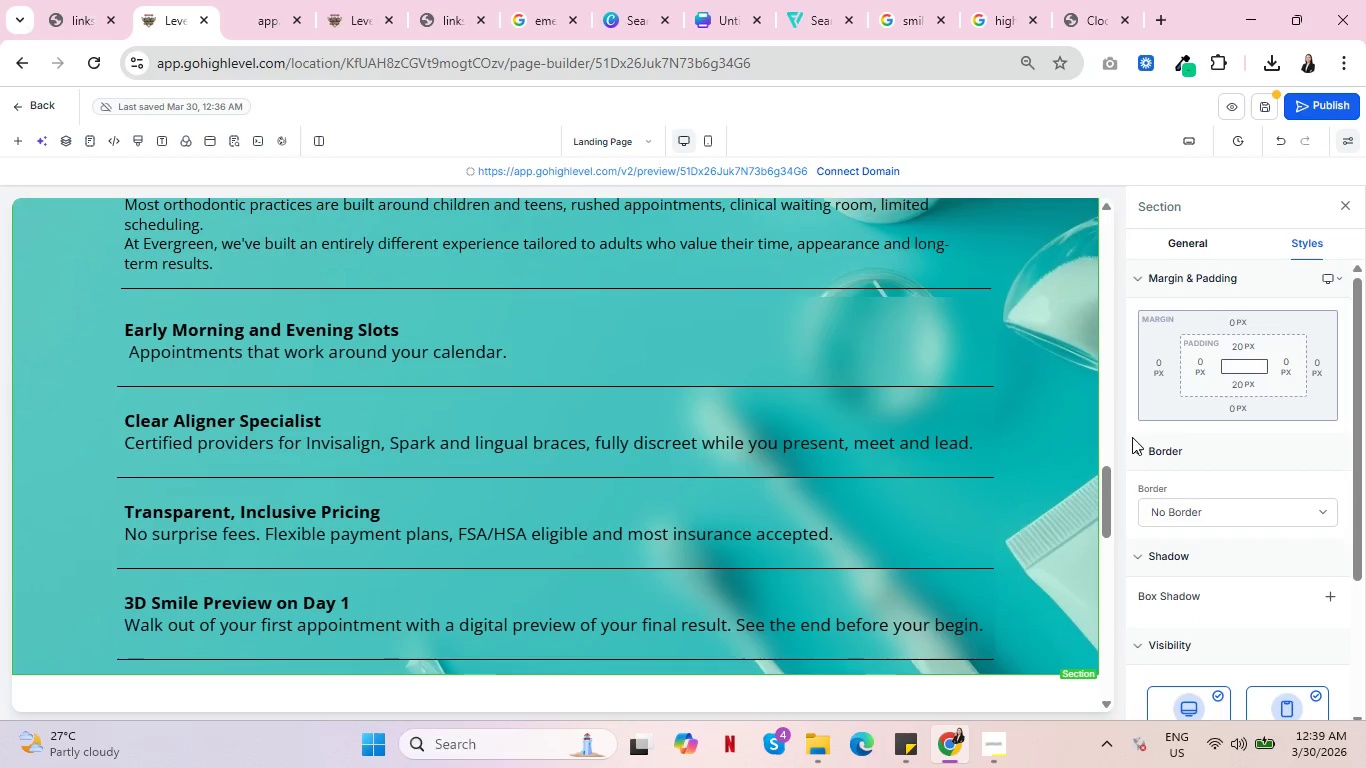 
left_click([966, 488])
 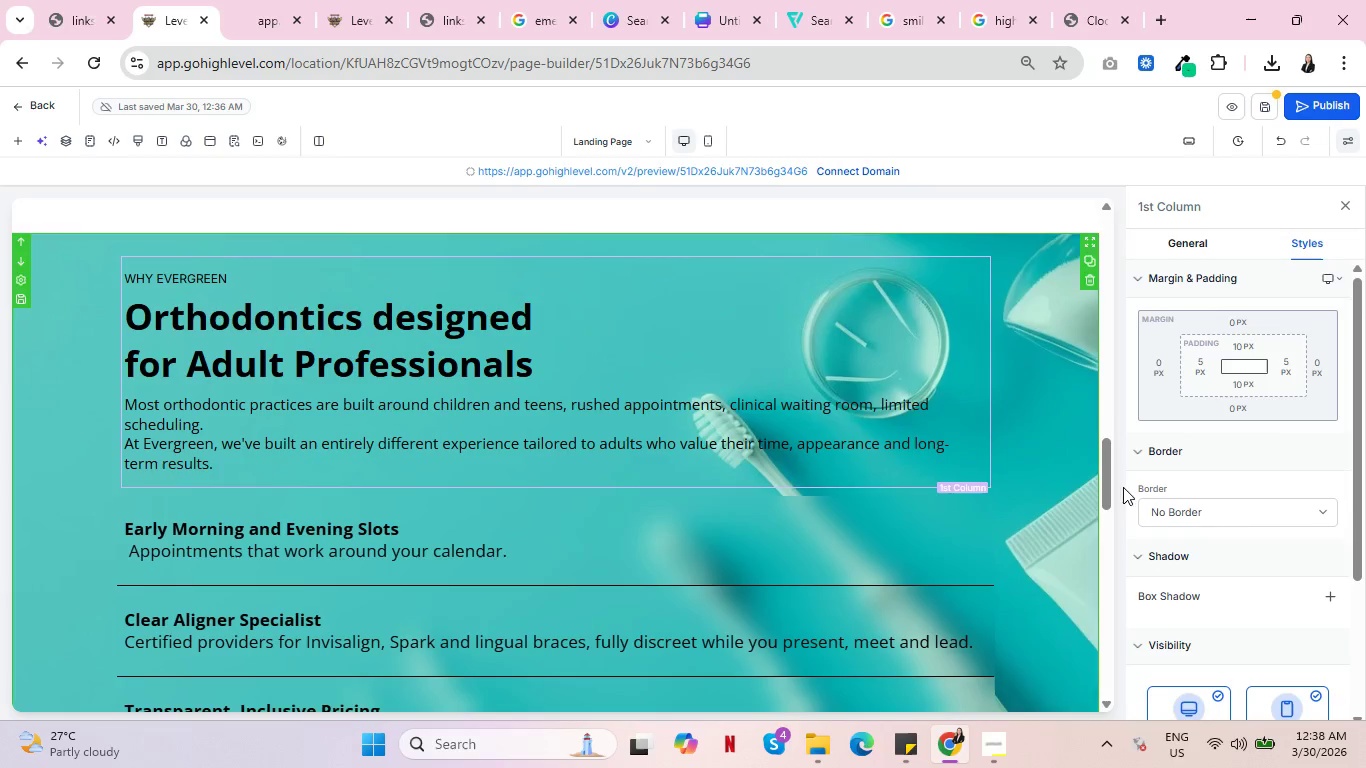 
left_click([1257, 500])
 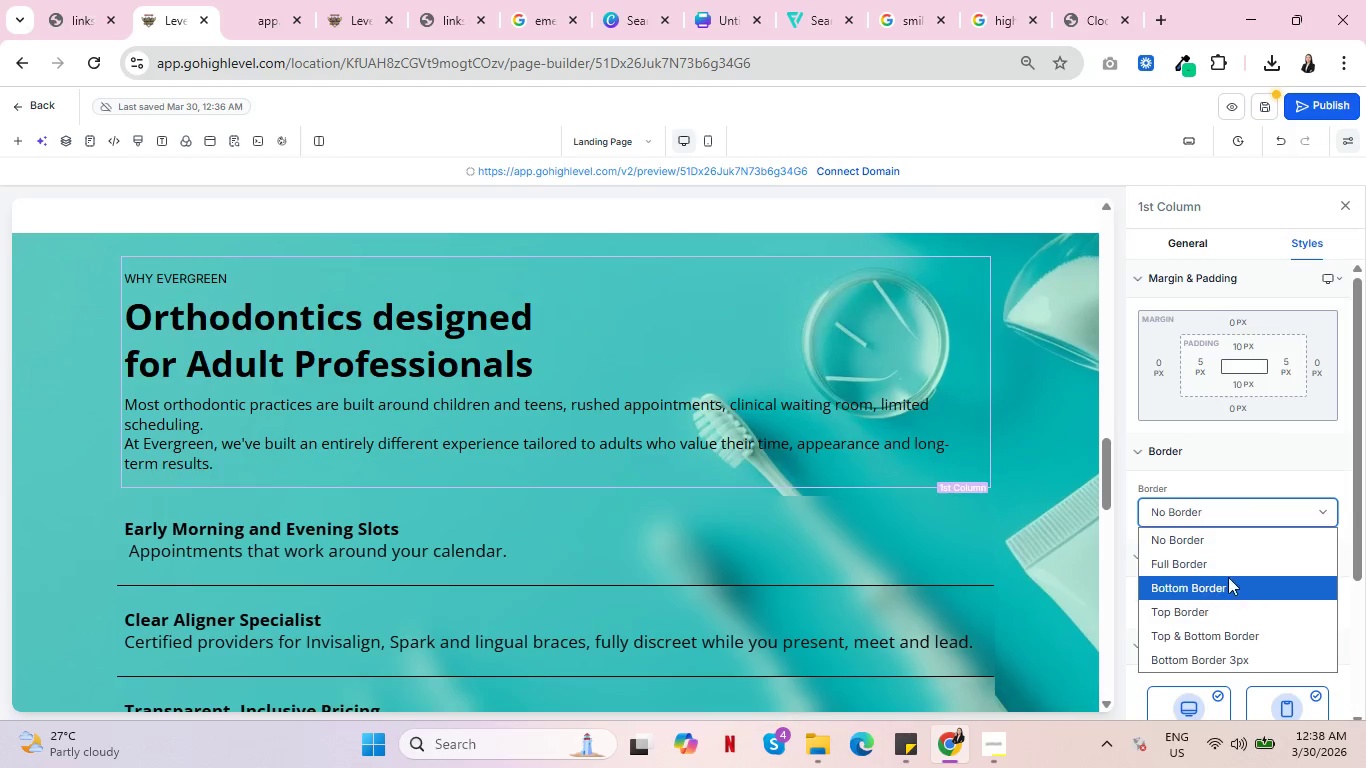 
left_click([1228, 581])
 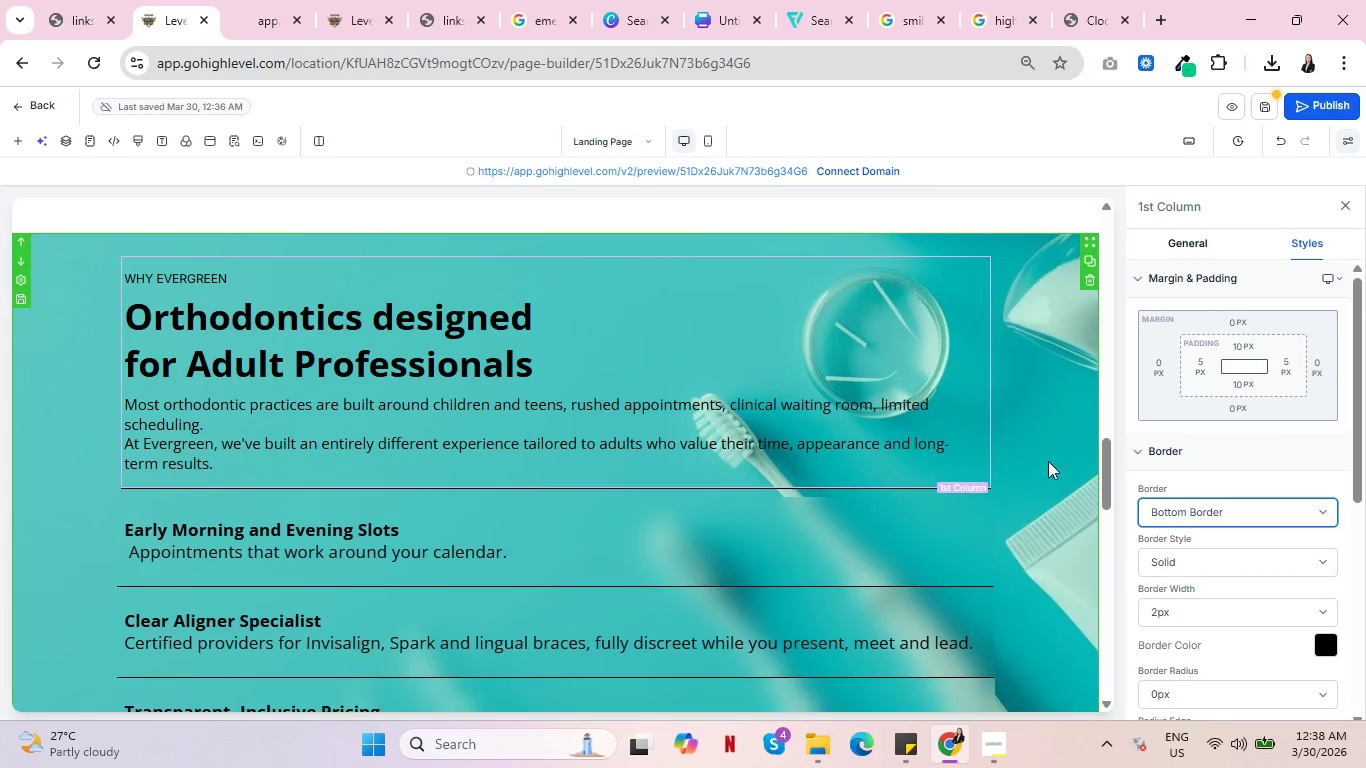 
left_click([1046, 435])
 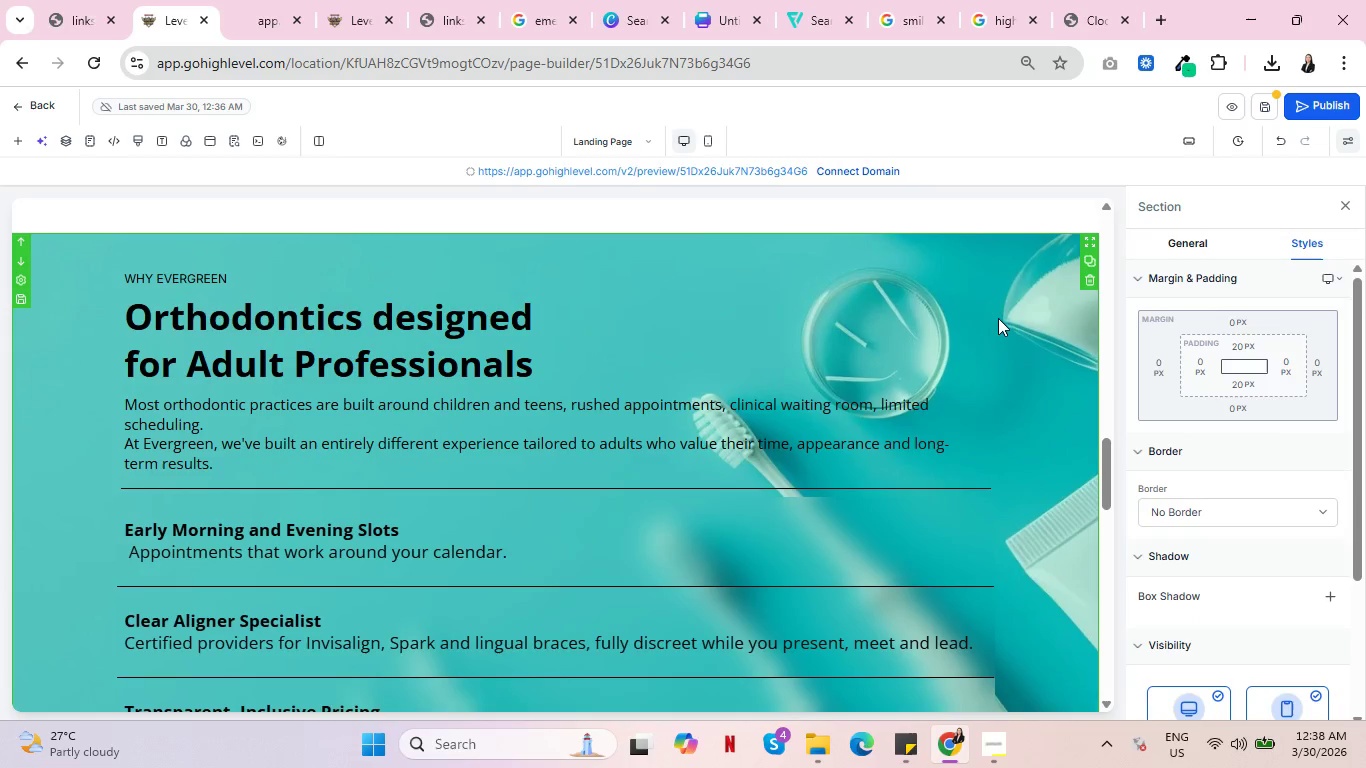 
scroll: coordinate [1049, 434], scroll_direction: down, amount: 5.0
 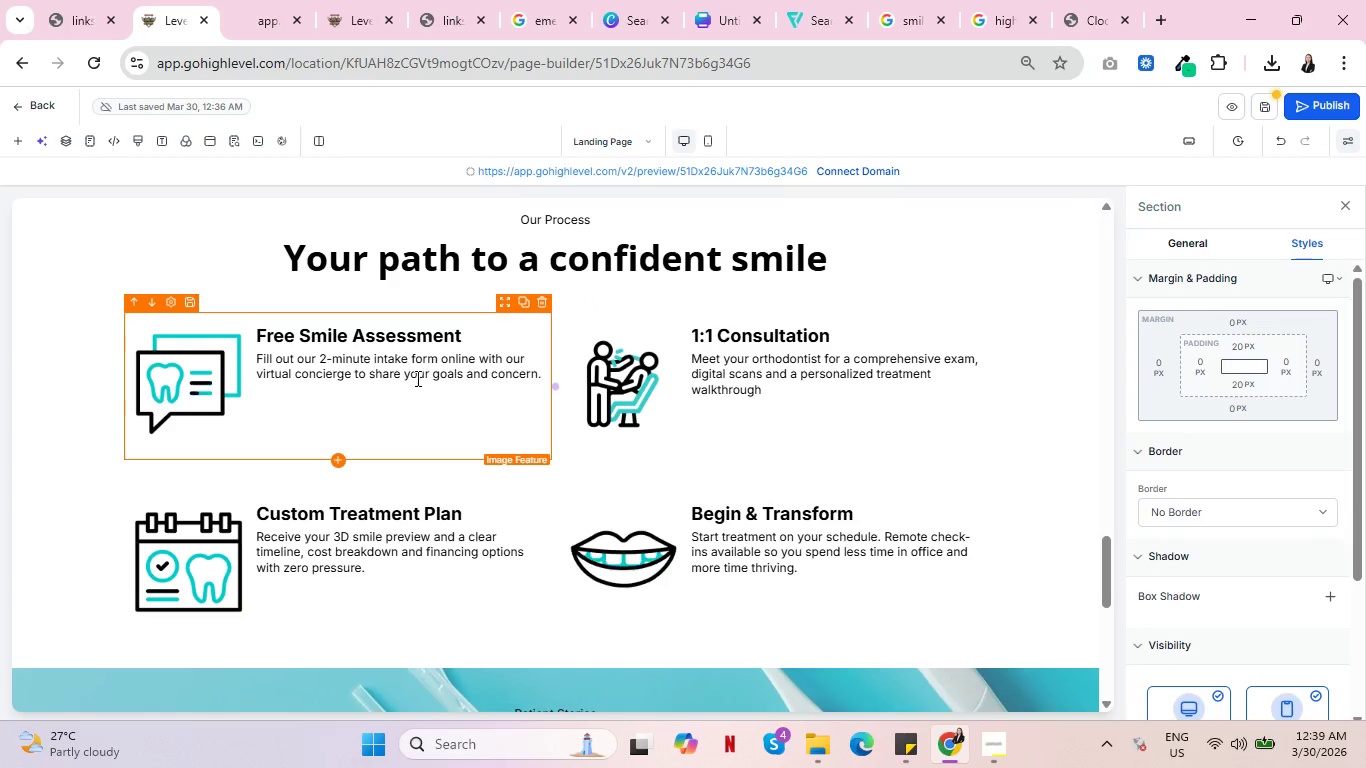 
left_click([436, 418])
 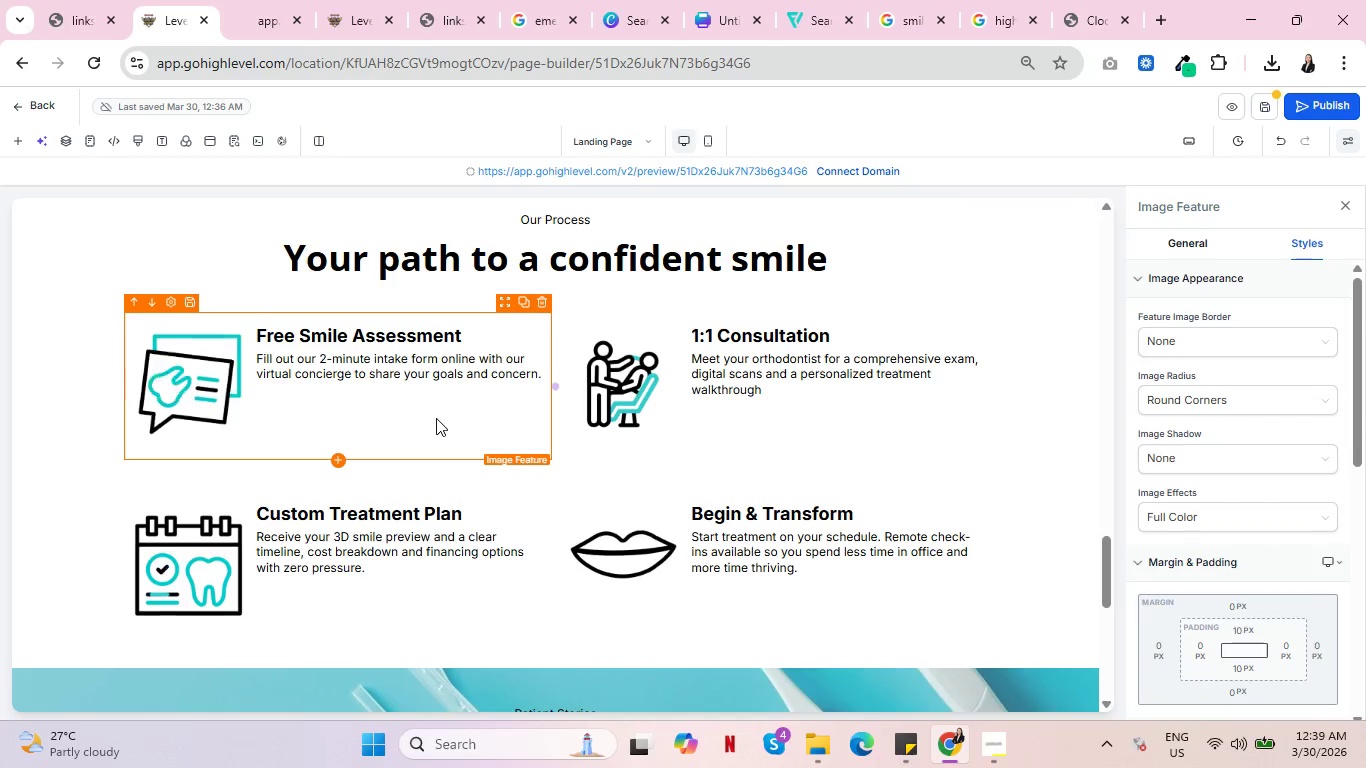 
key(Control+ControlLeft)
 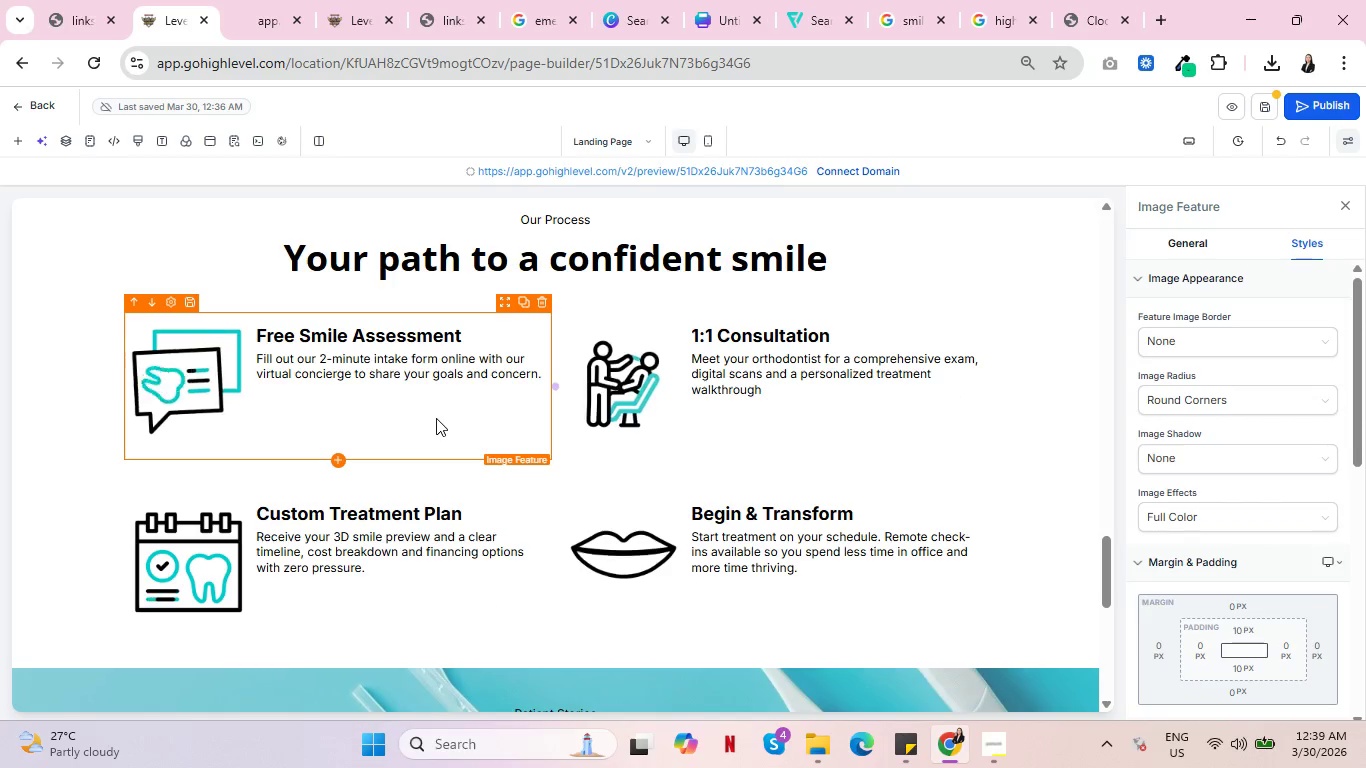 
key(Control+ControlLeft)
 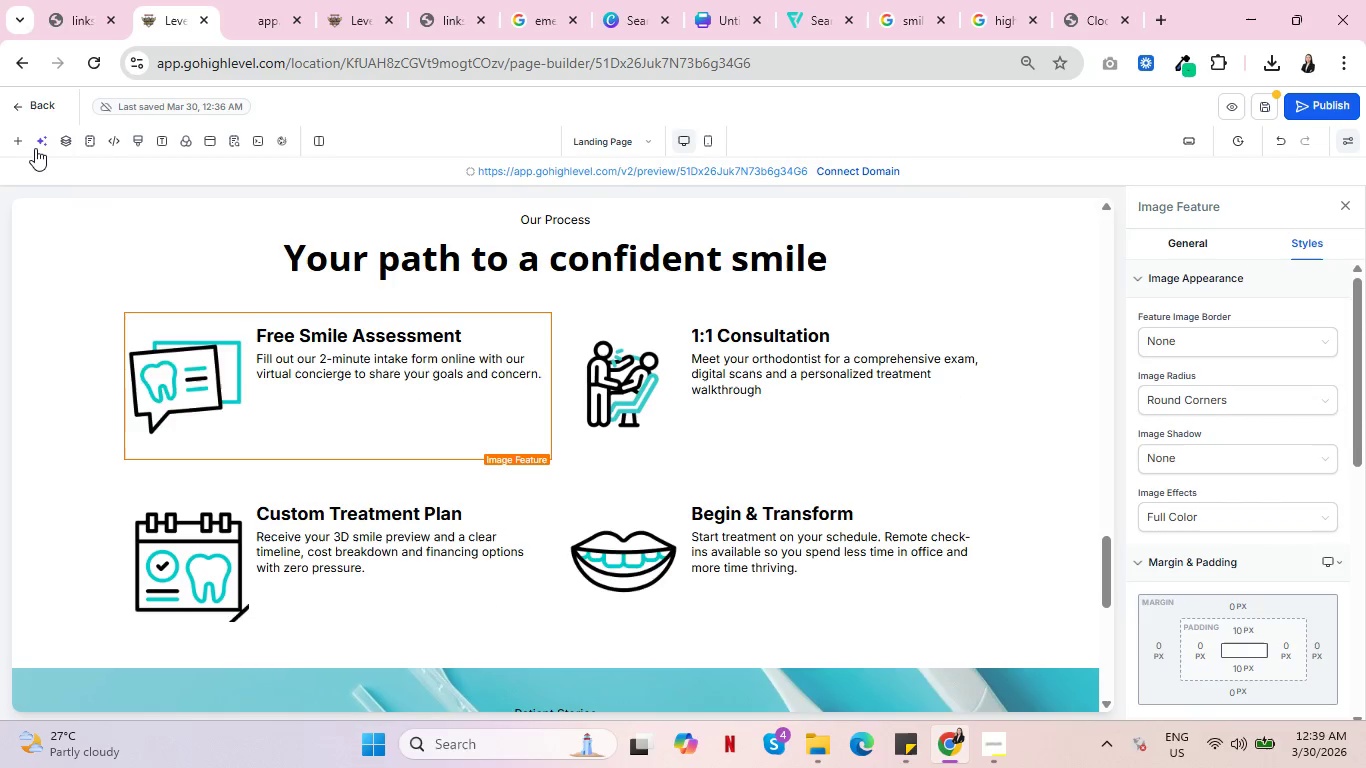 
left_click([17, 139])
 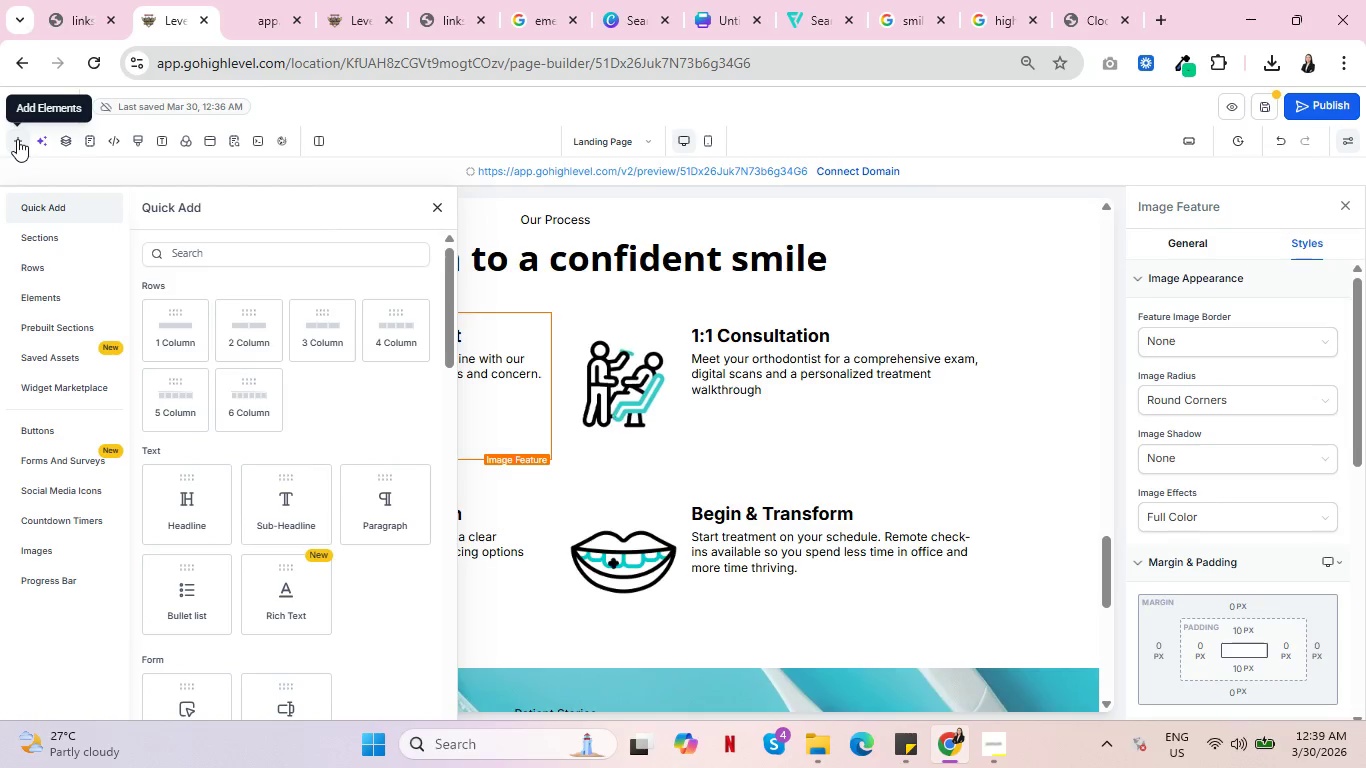 
wait(14.05)
 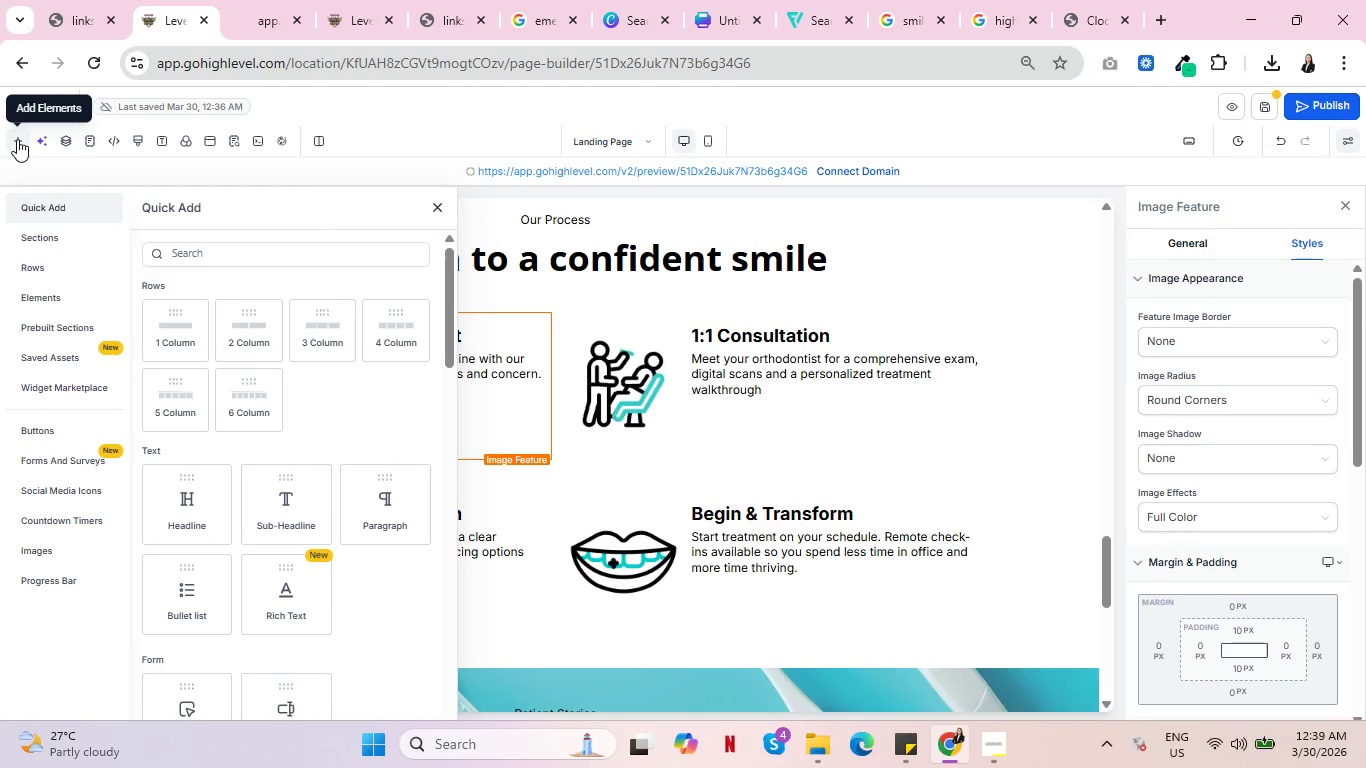 
key(Control+ControlLeft)
 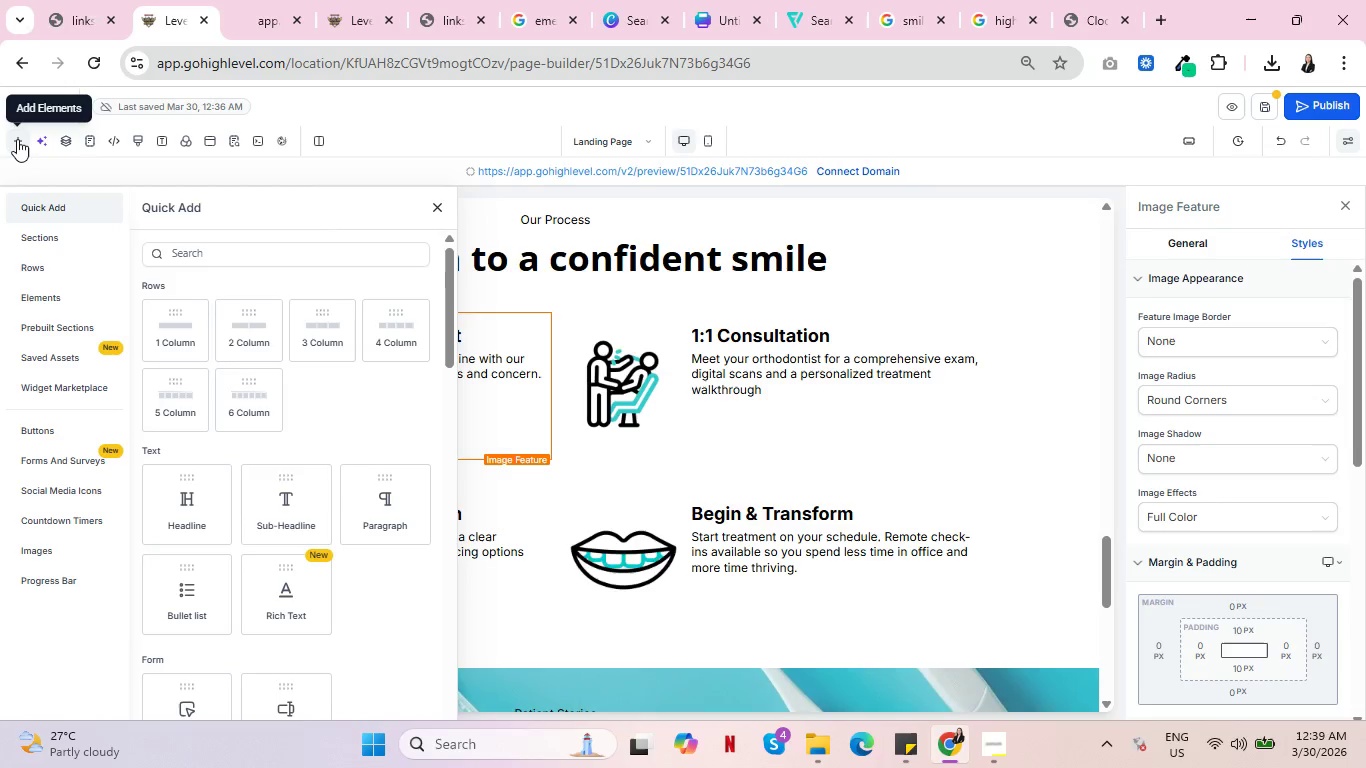 
key(Control+ControlLeft)
 